 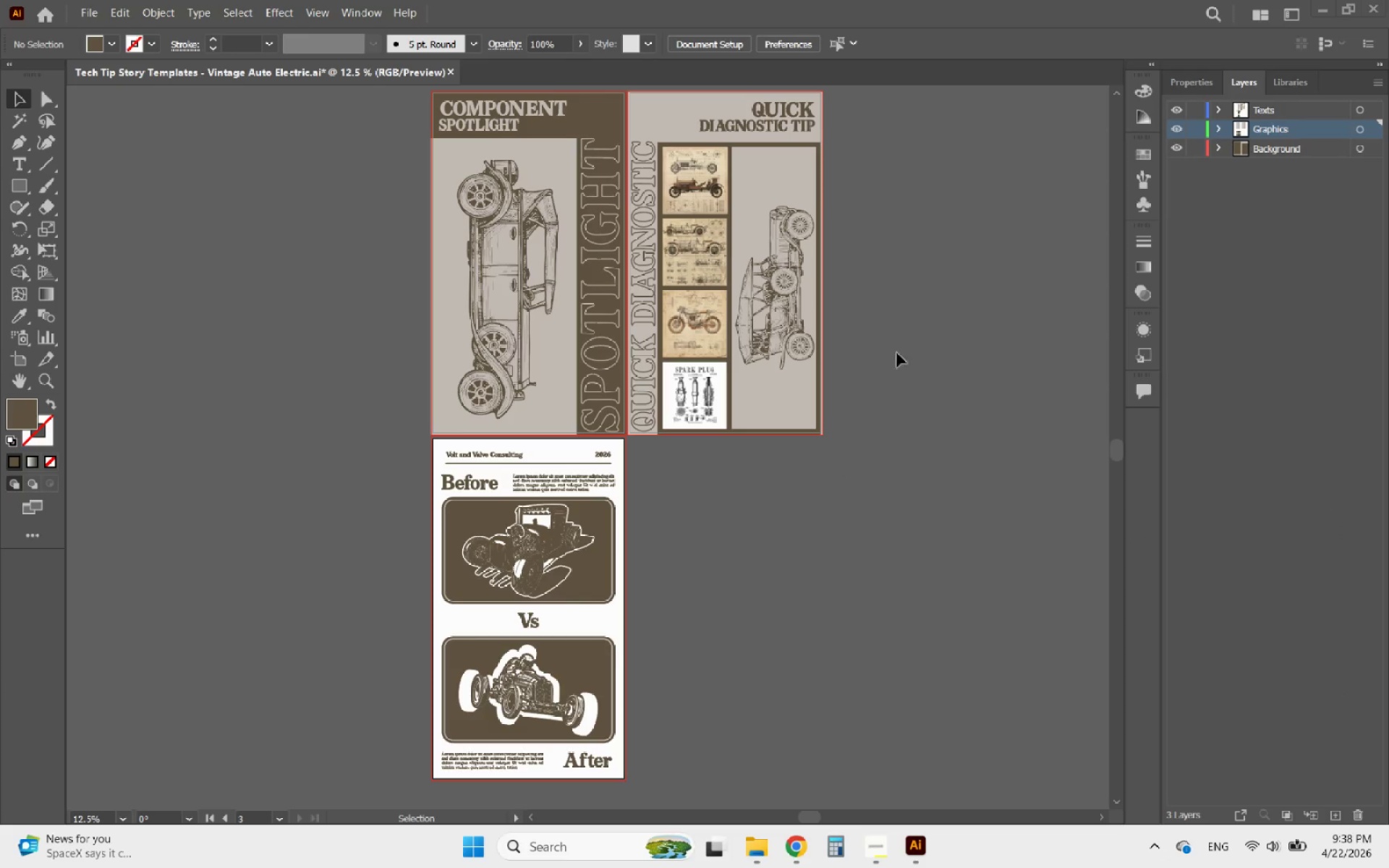 
left_click([93, 10])
 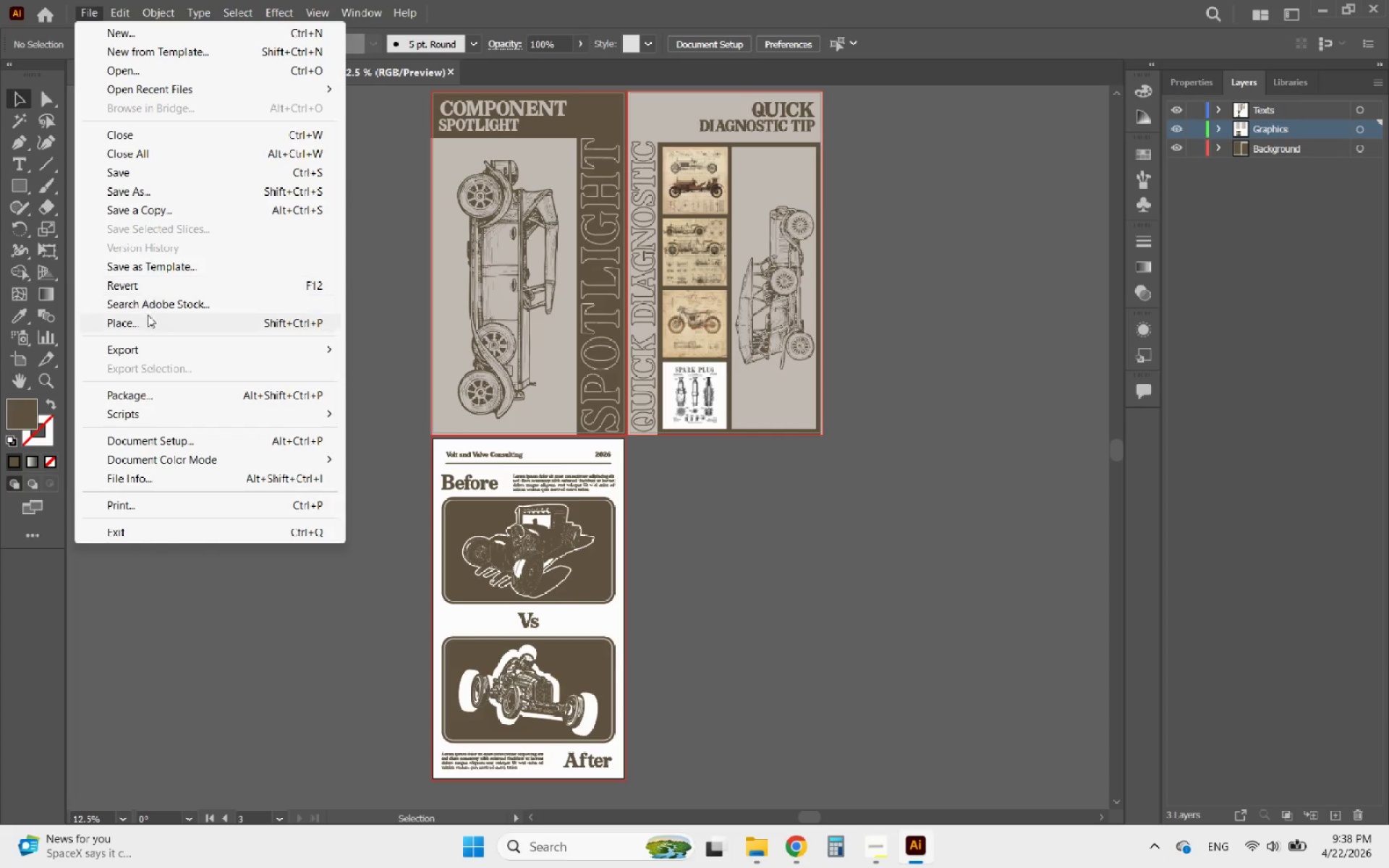 
left_click([143, 350])
 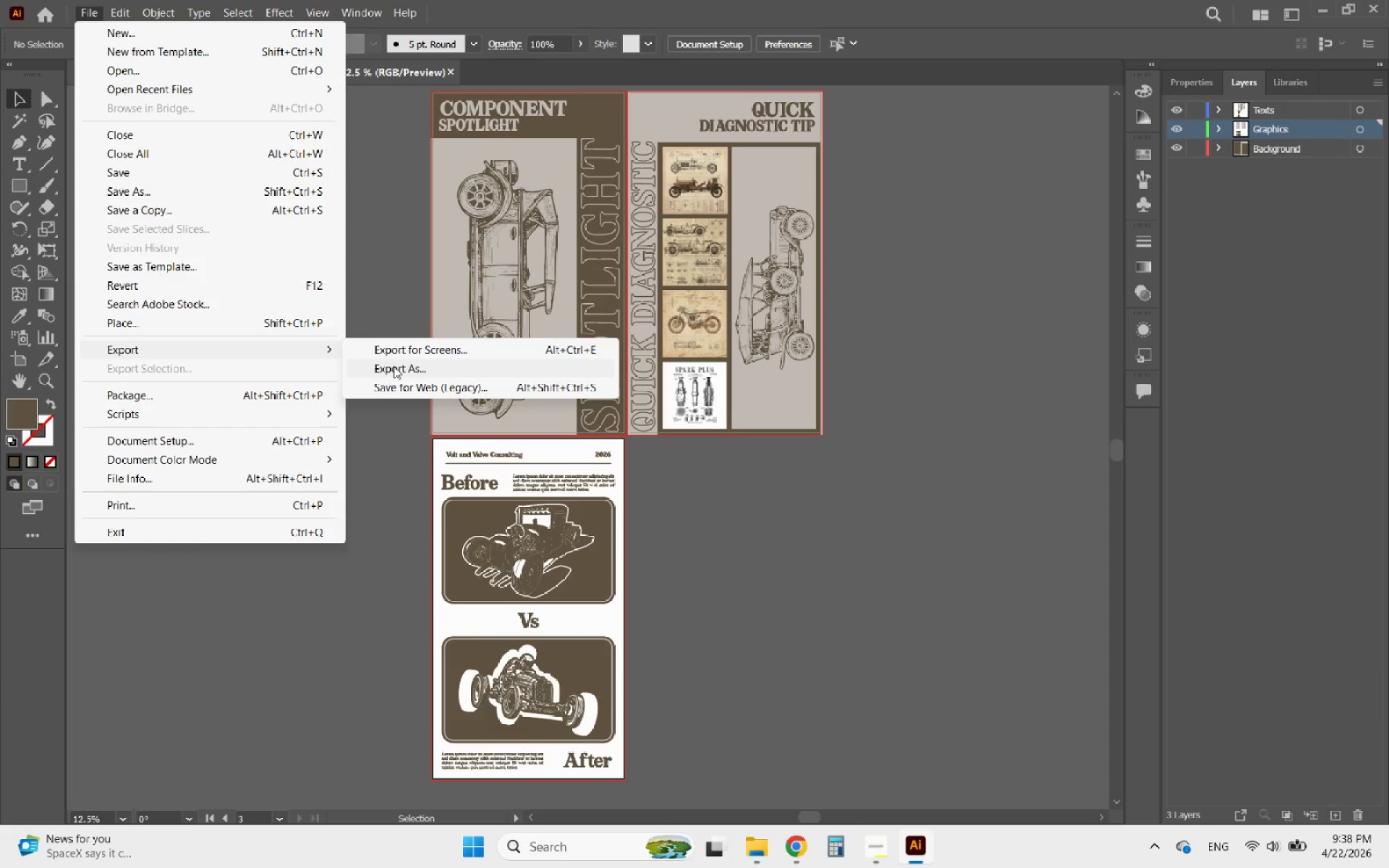 
left_click([394, 346])
 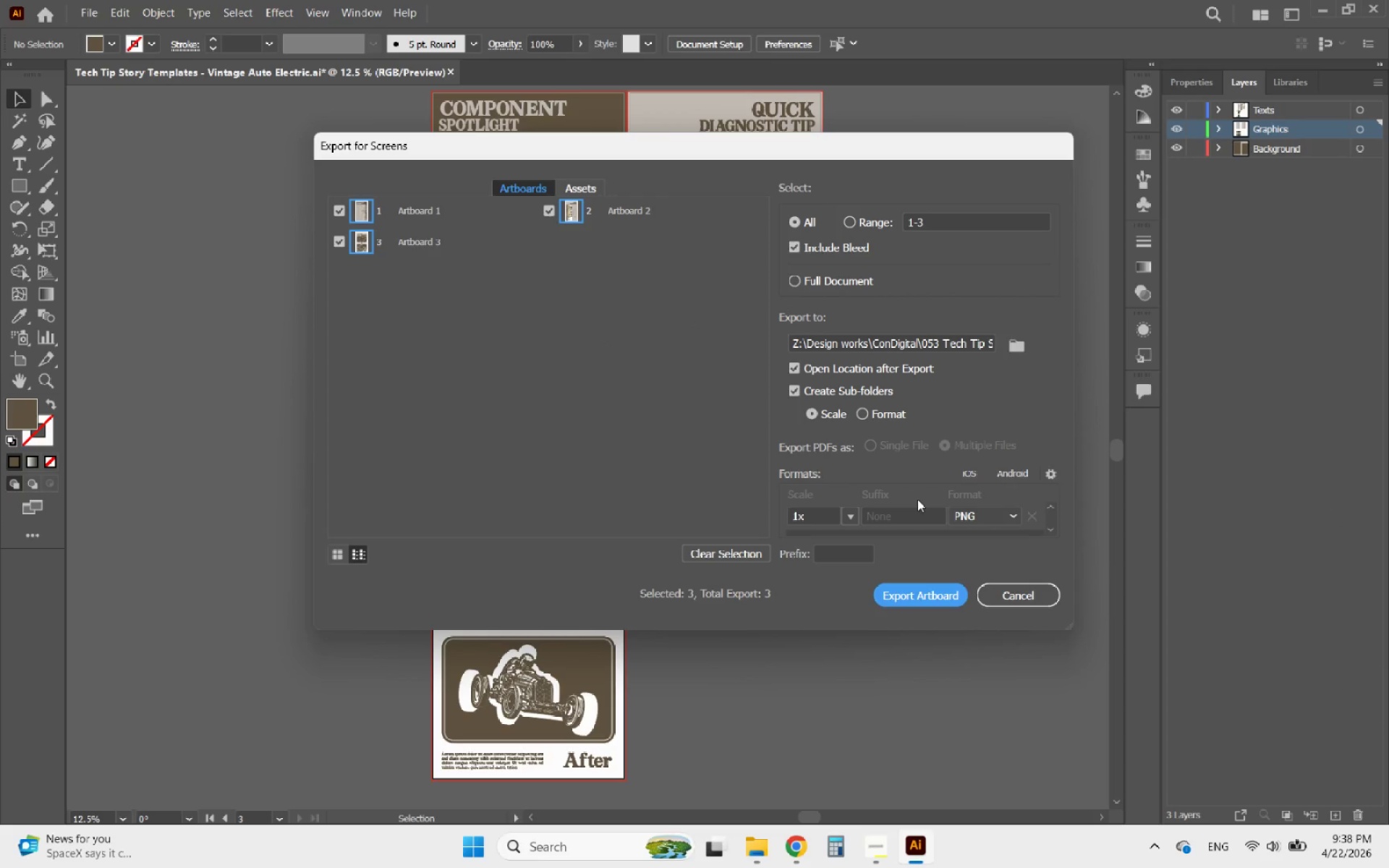 
left_click([977, 516])
 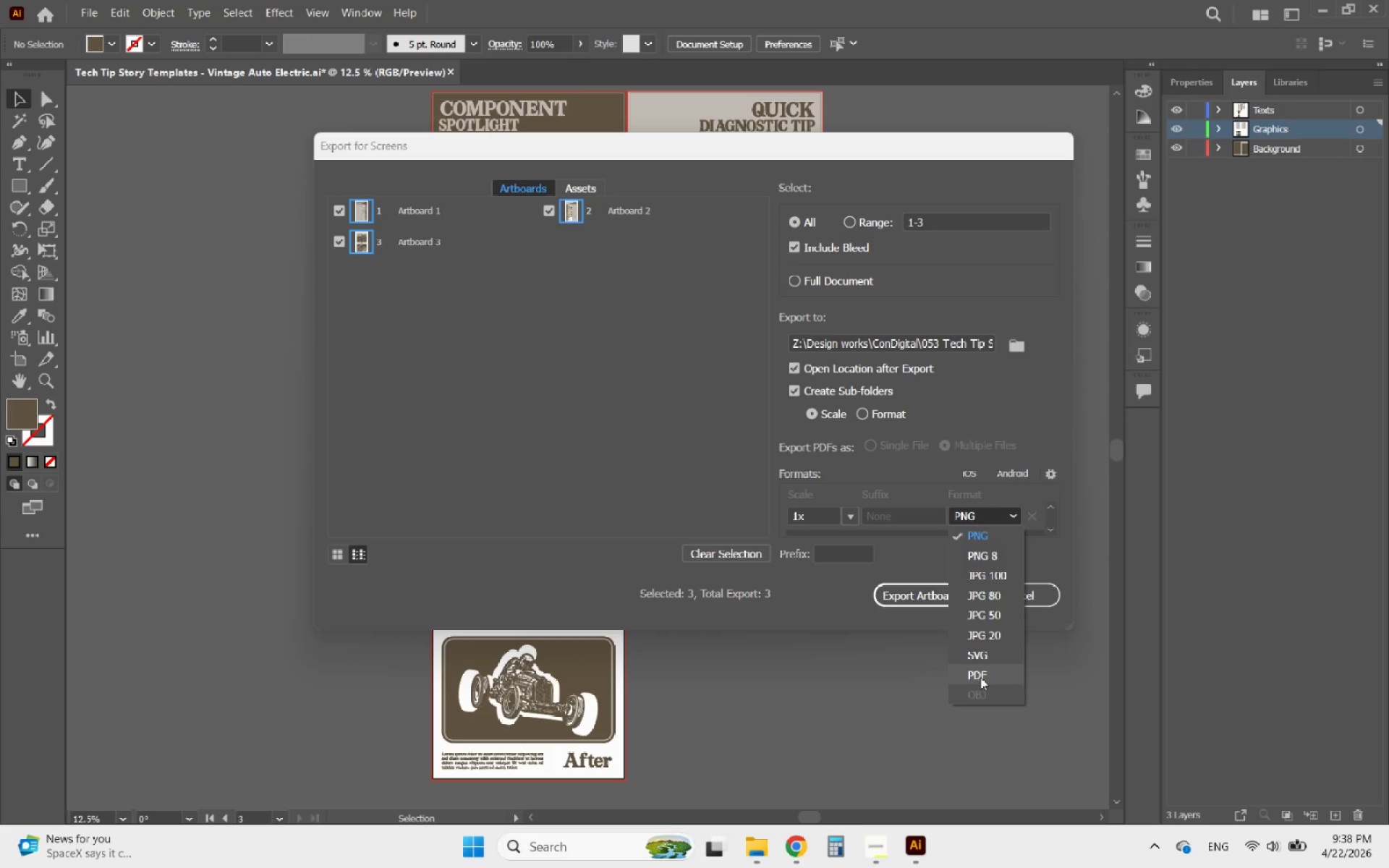 
left_click([977, 682])
 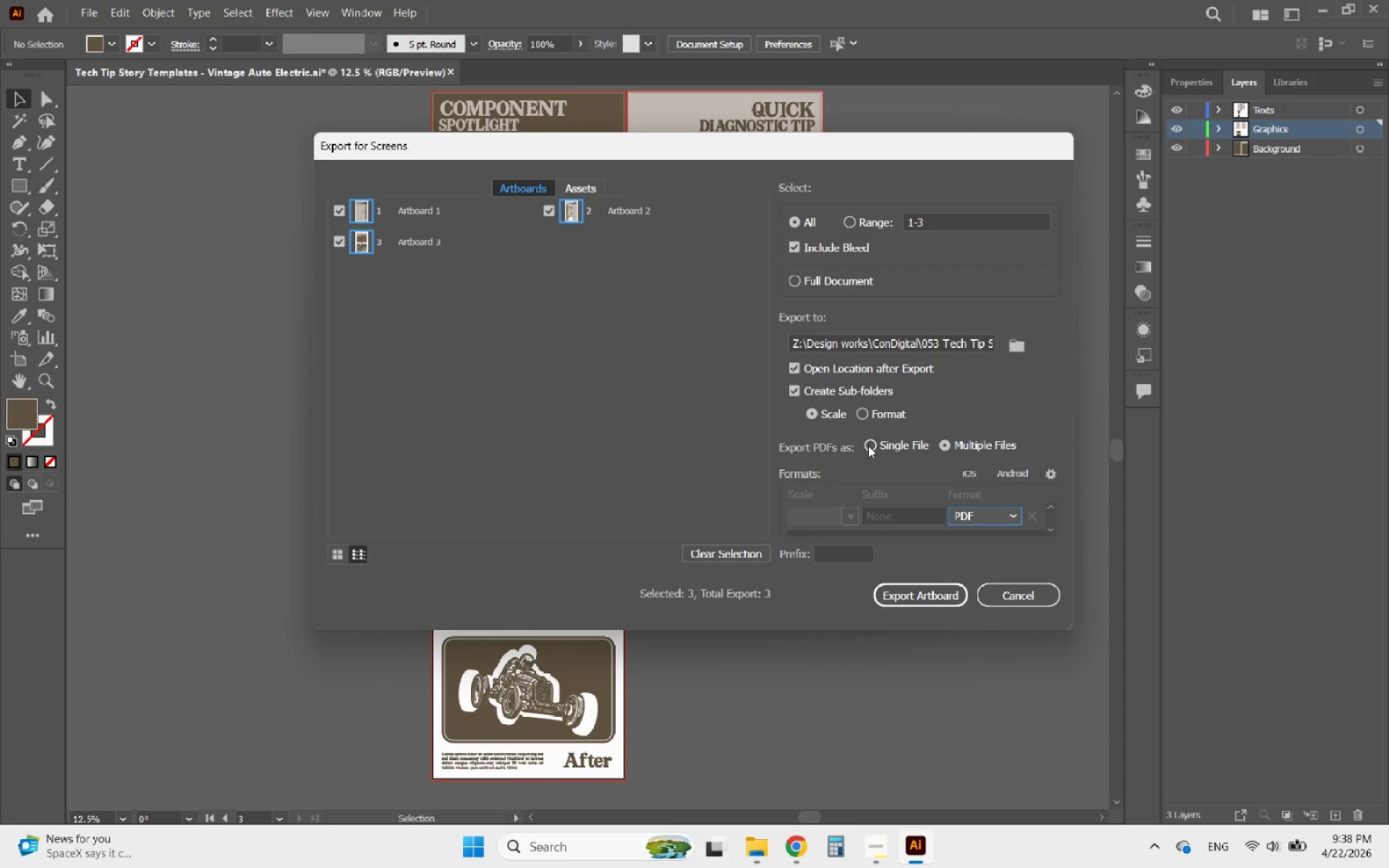 
left_click([874, 445])
 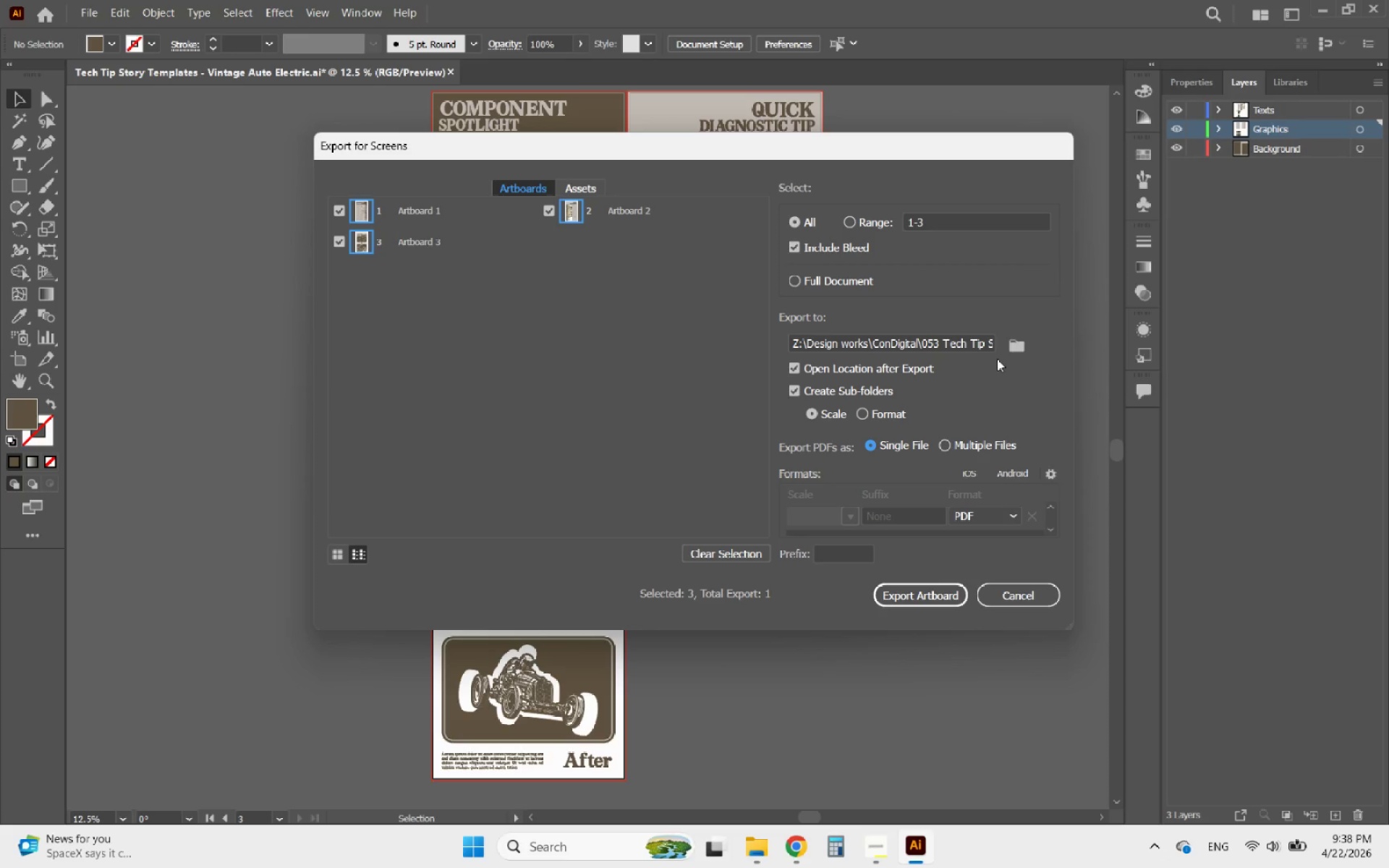 
left_click([1015, 344])
 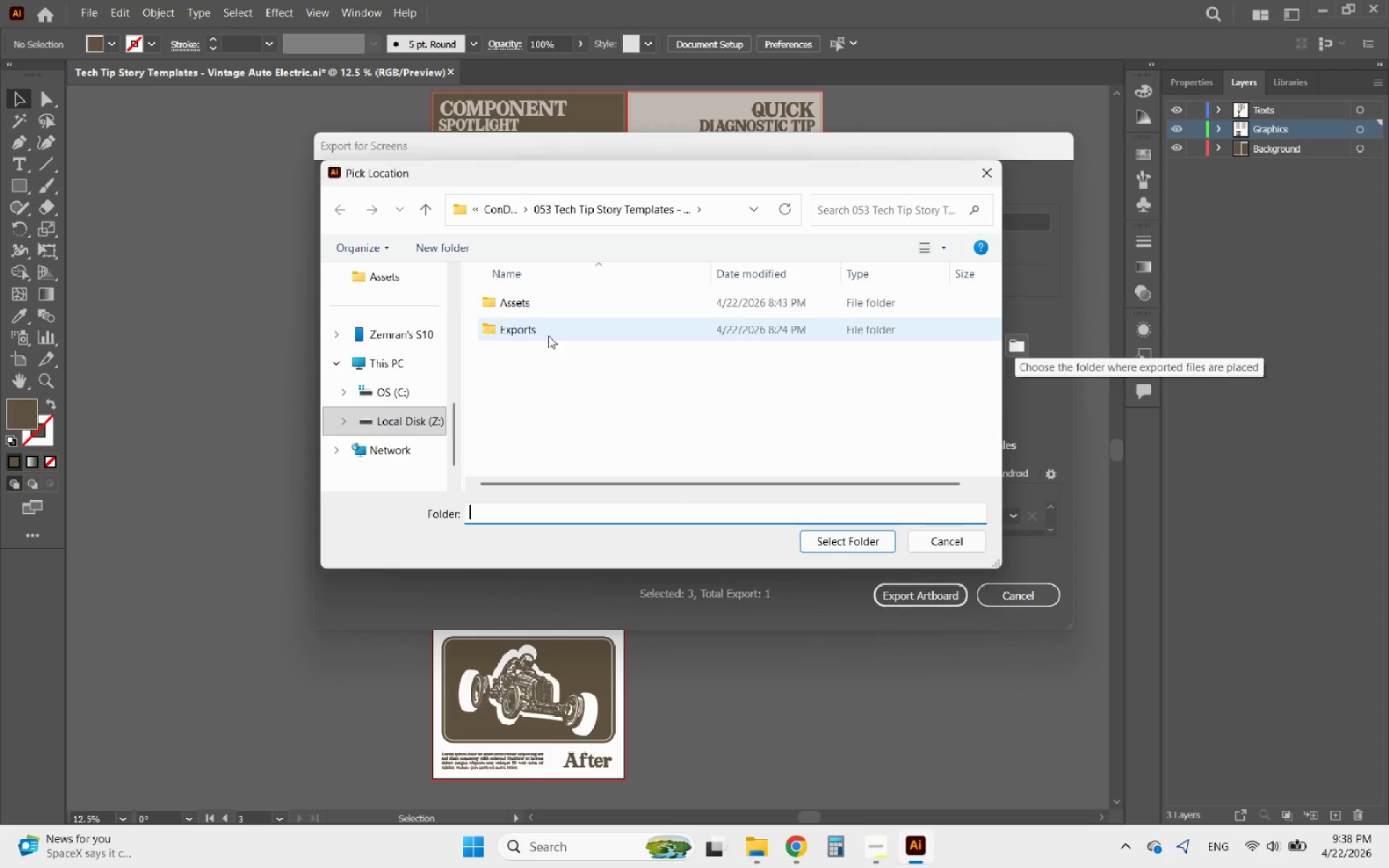 
double_click([534, 326])
 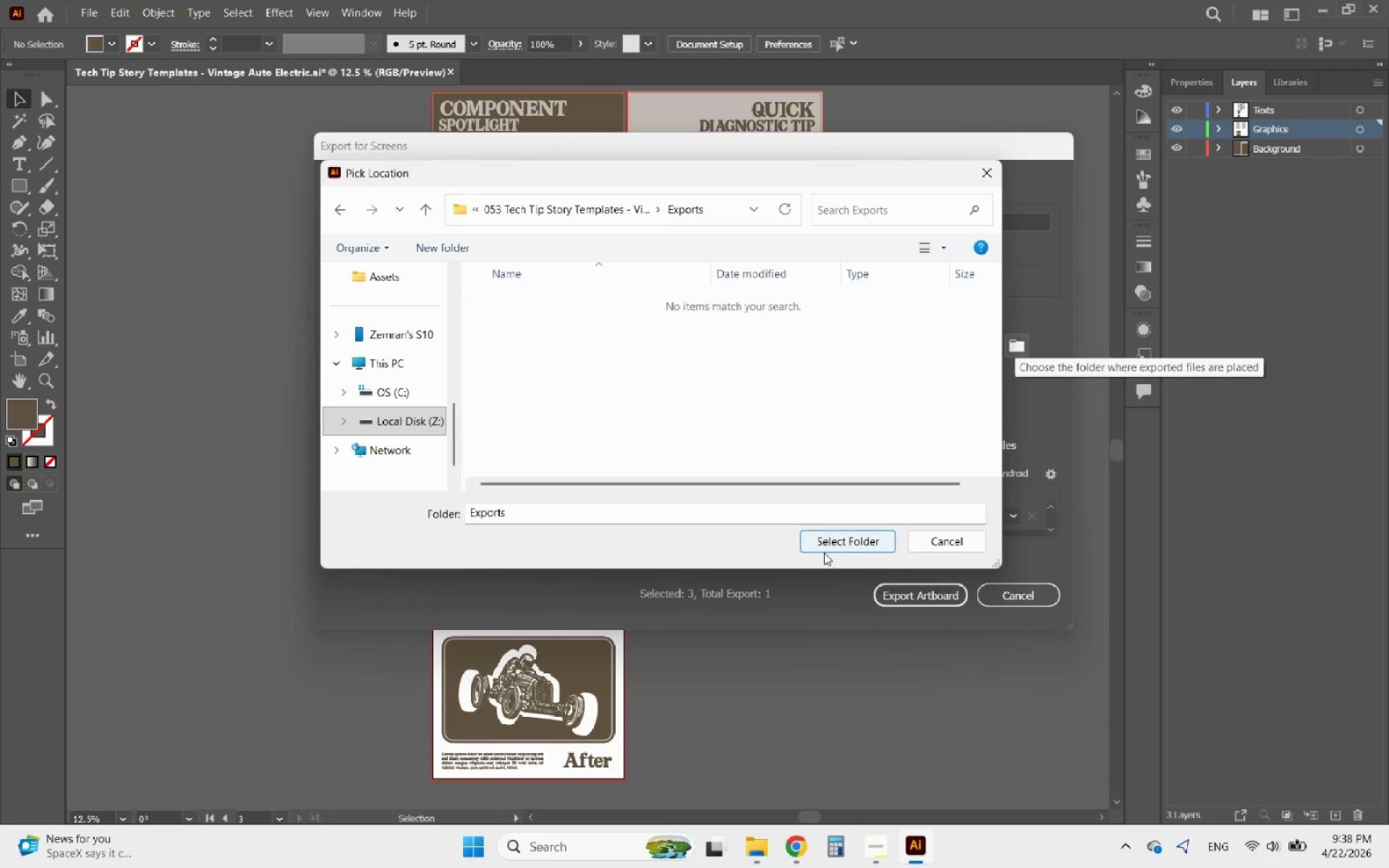 
left_click([832, 538])
 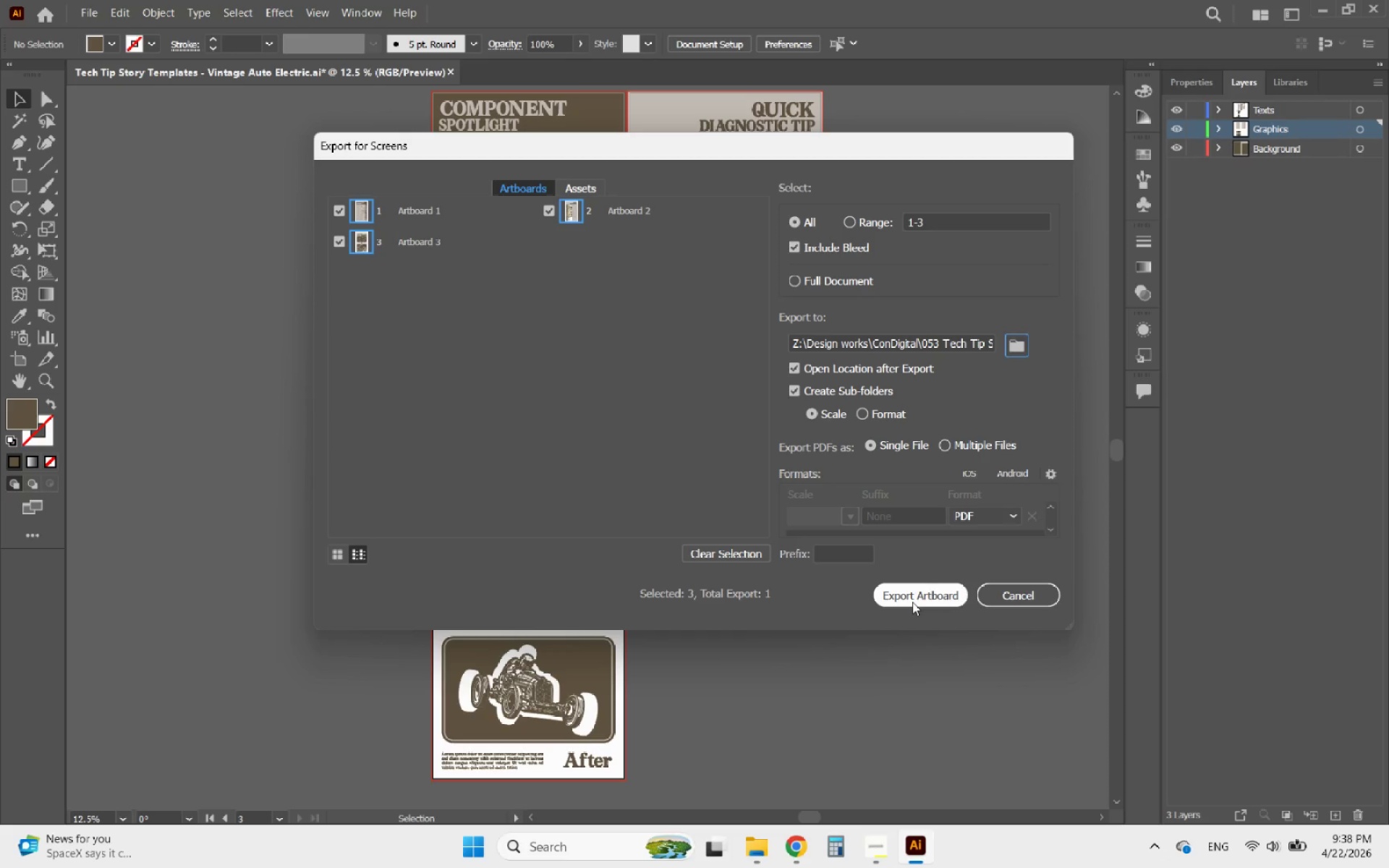 
wait(6.17)
 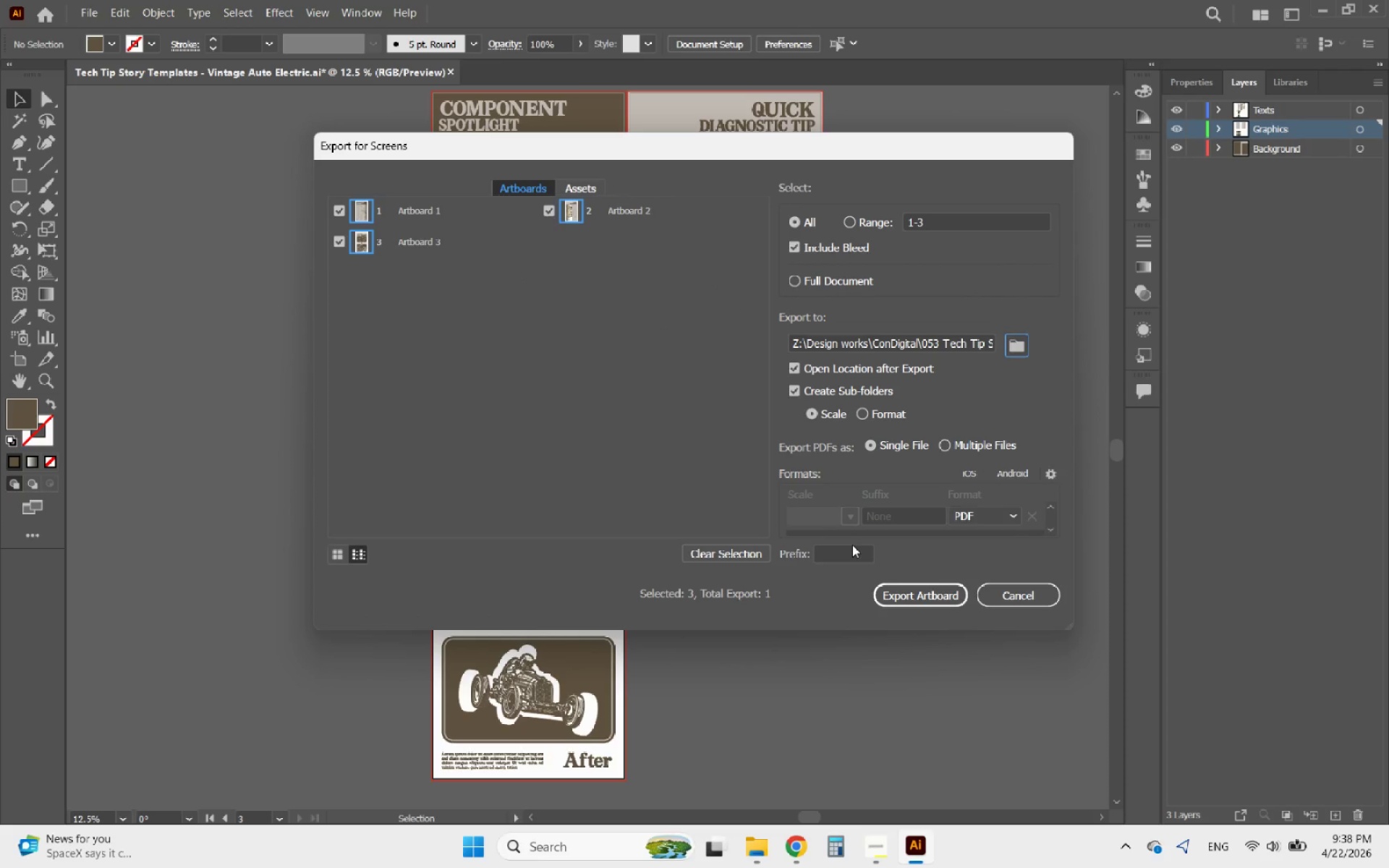 
left_click([910, 598])
 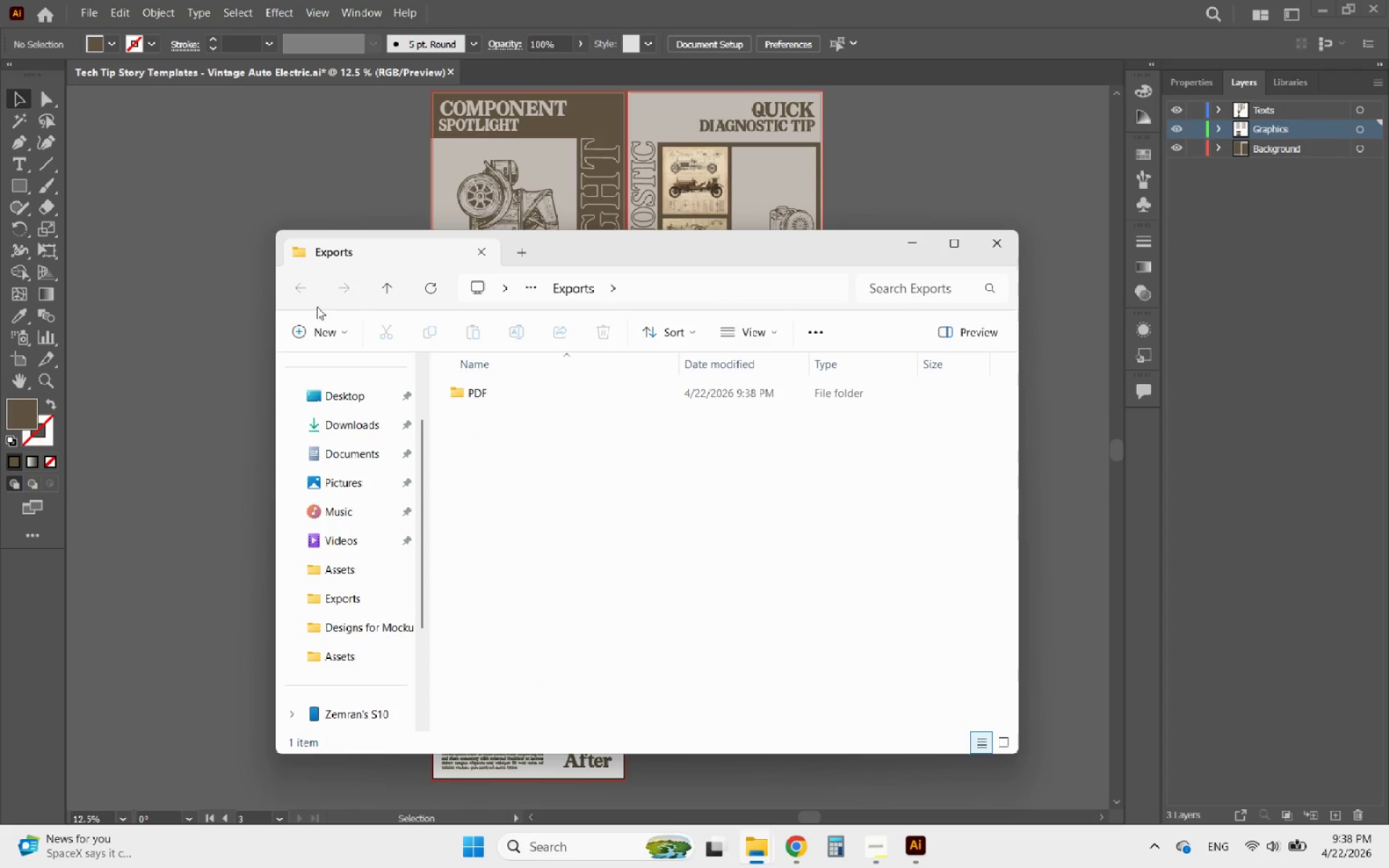 
left_click([993, 243])
 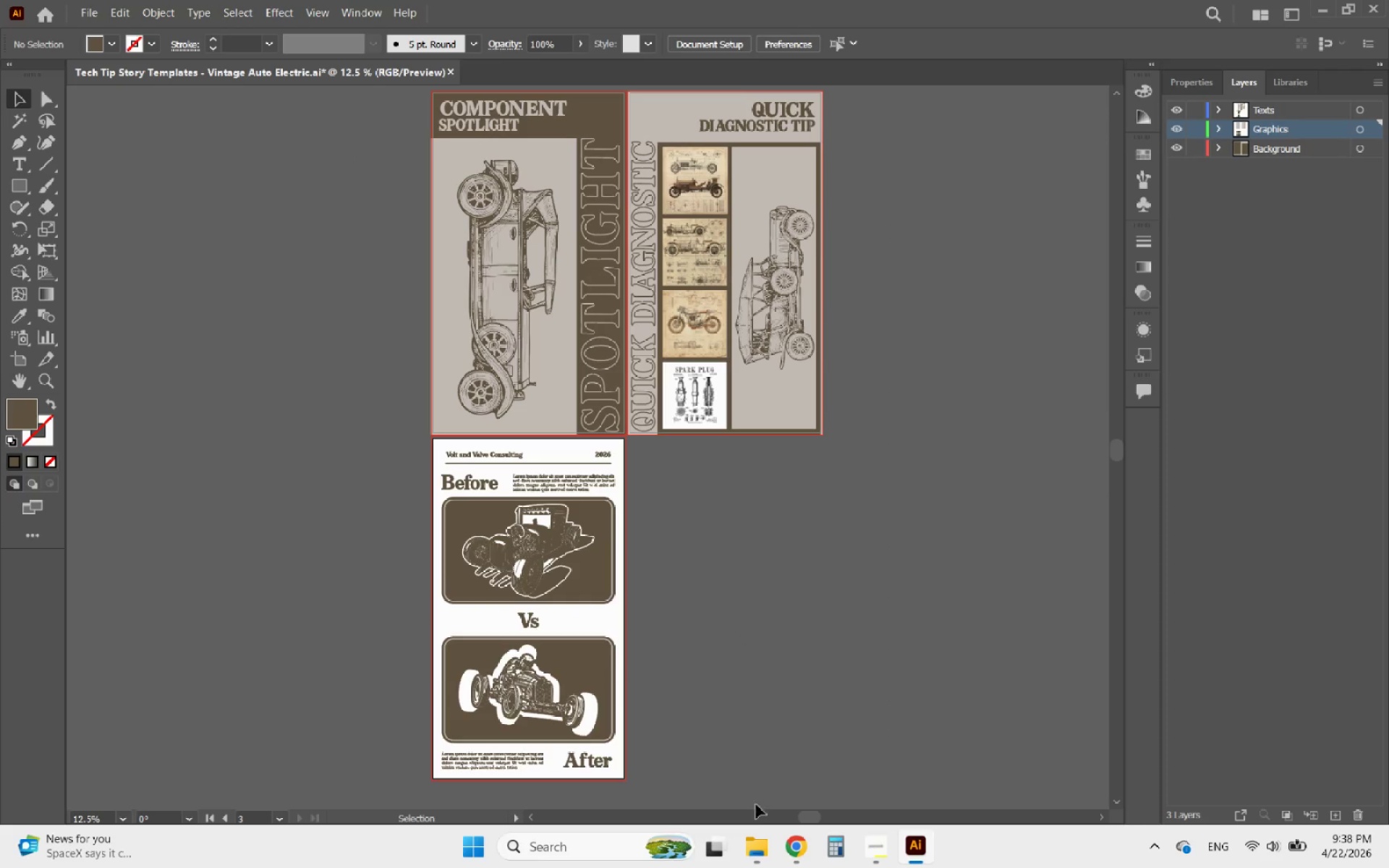 
left_click([758, 845])
 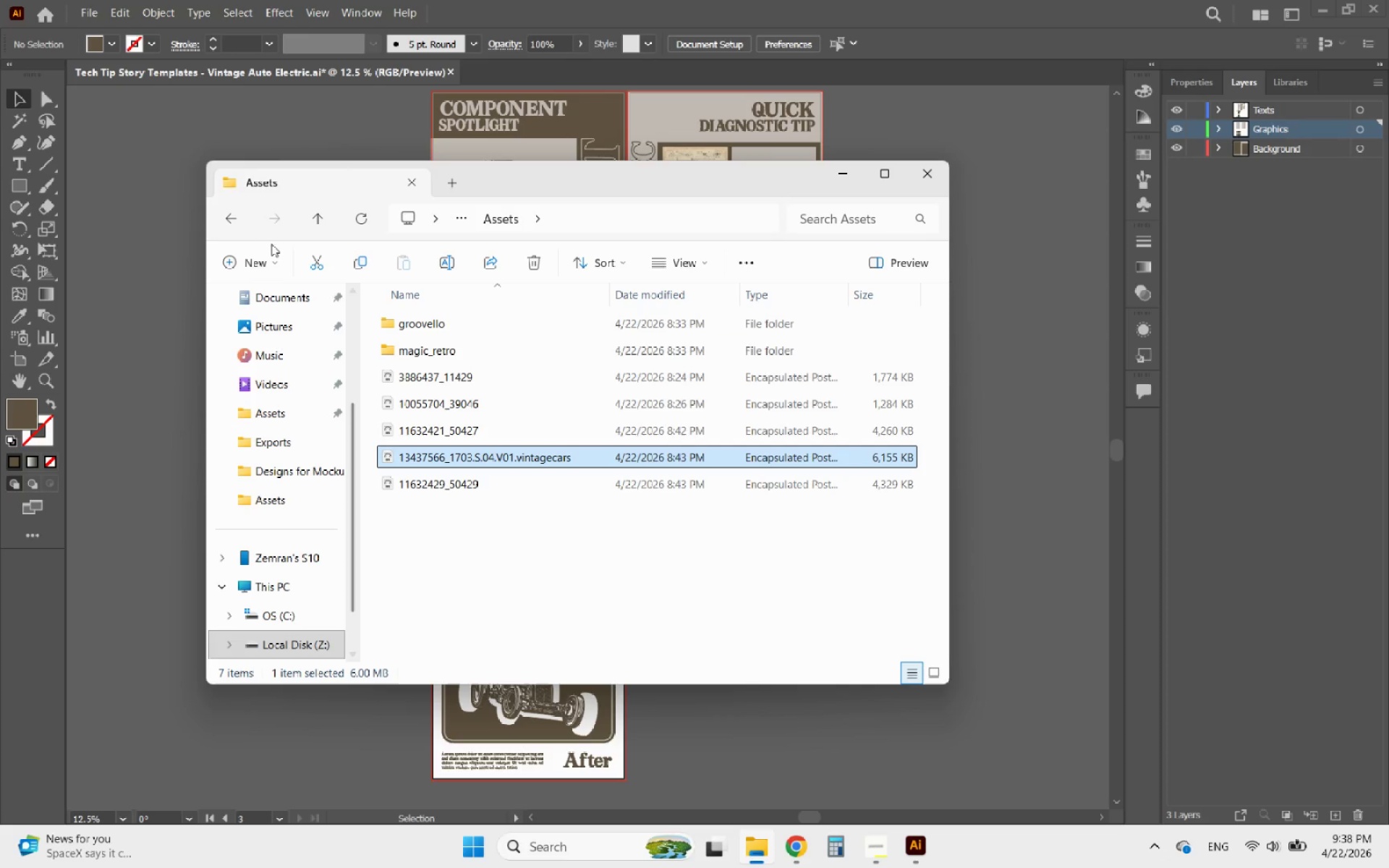 
left_click([241, 227])
 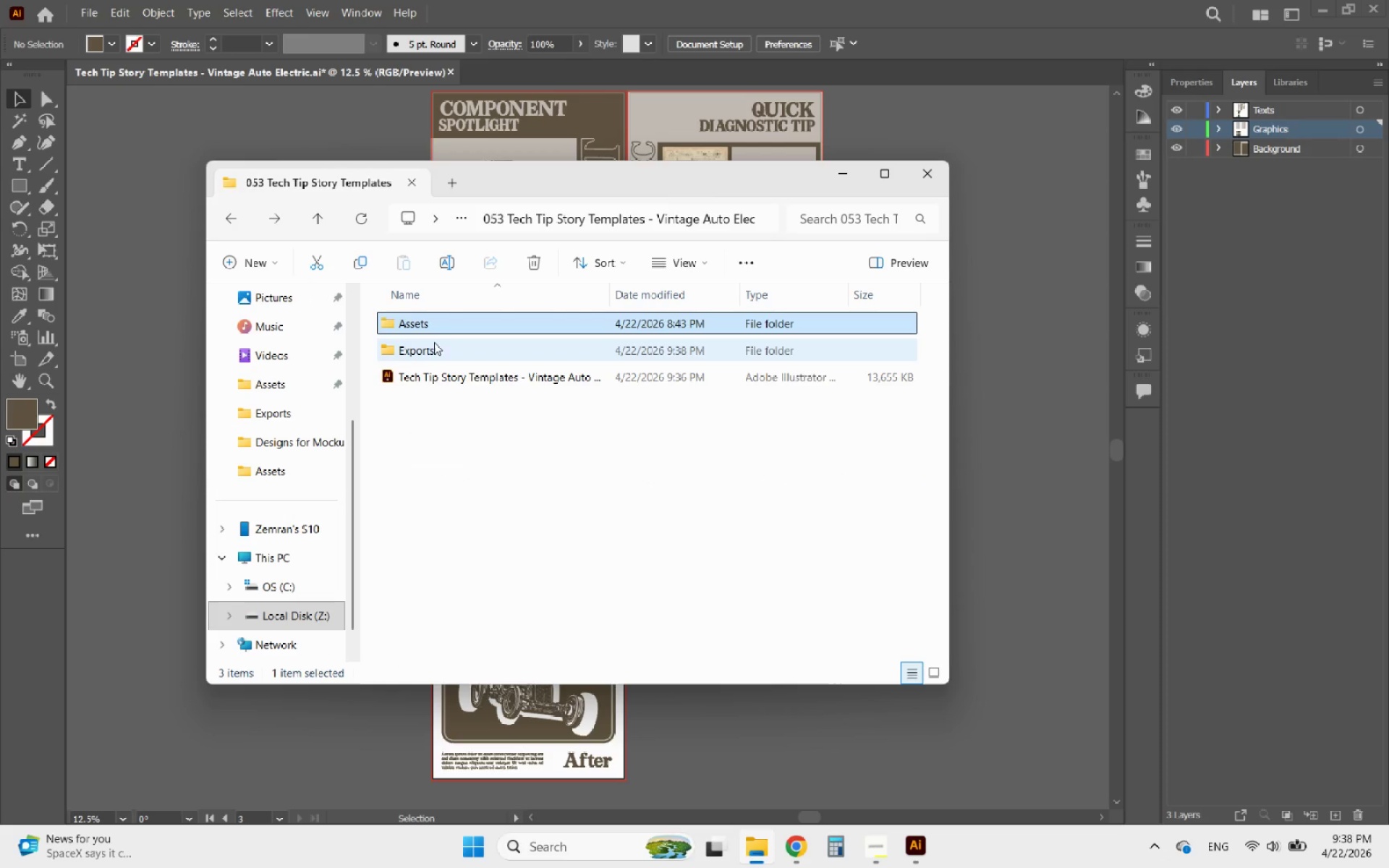 
double_click([434, 351])
 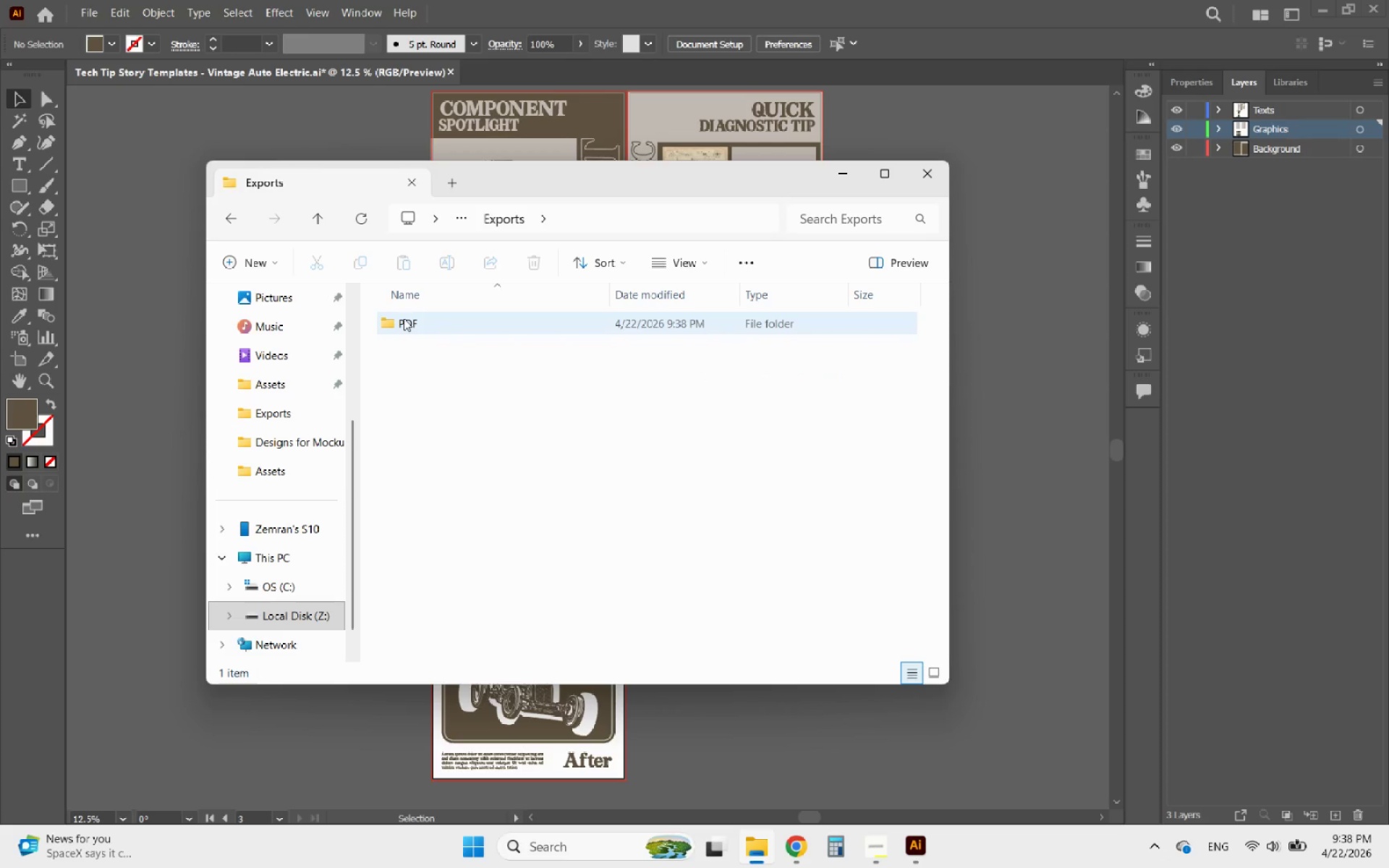 
double_click([404, 318])
 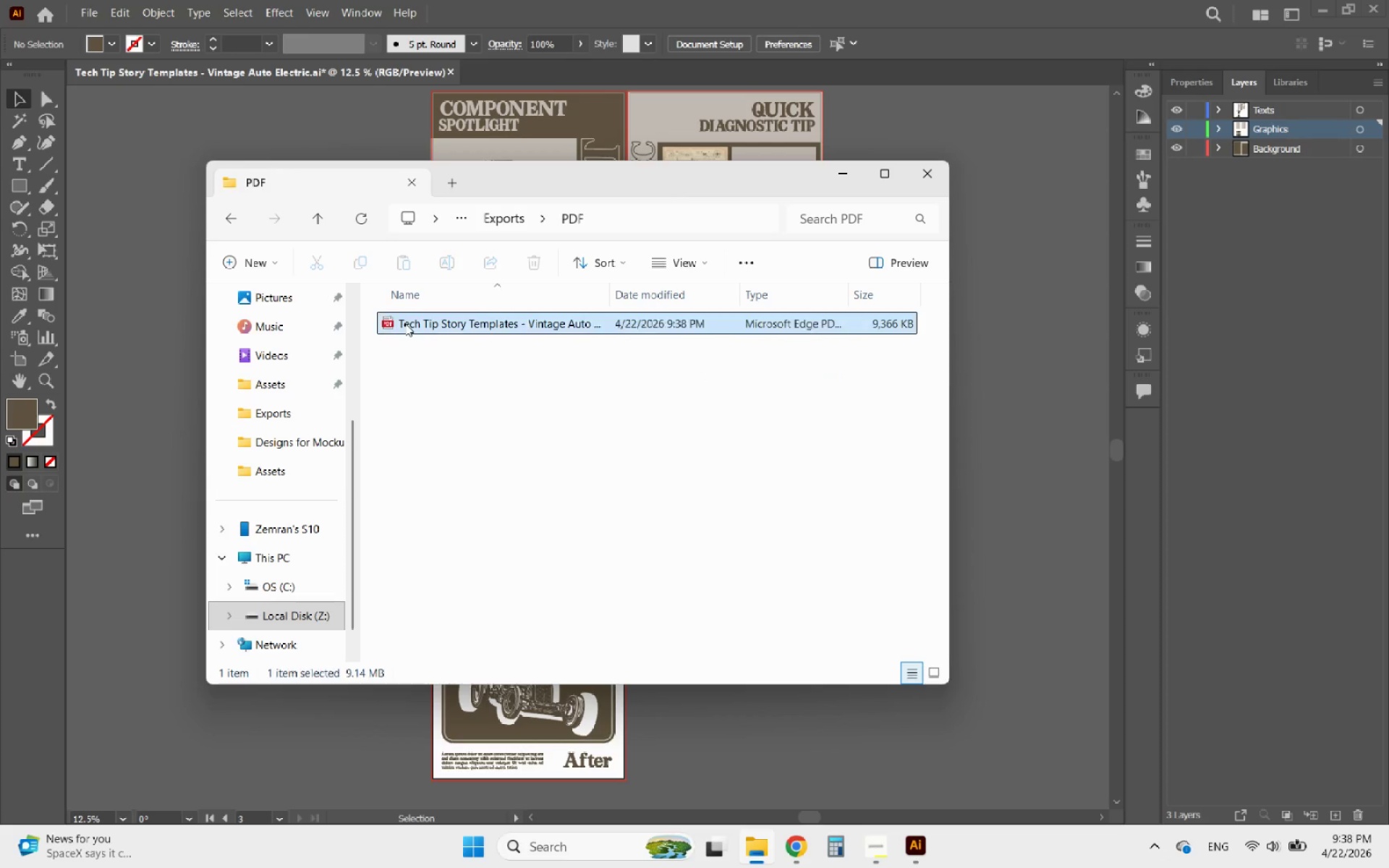 
double_click([405, 323])
 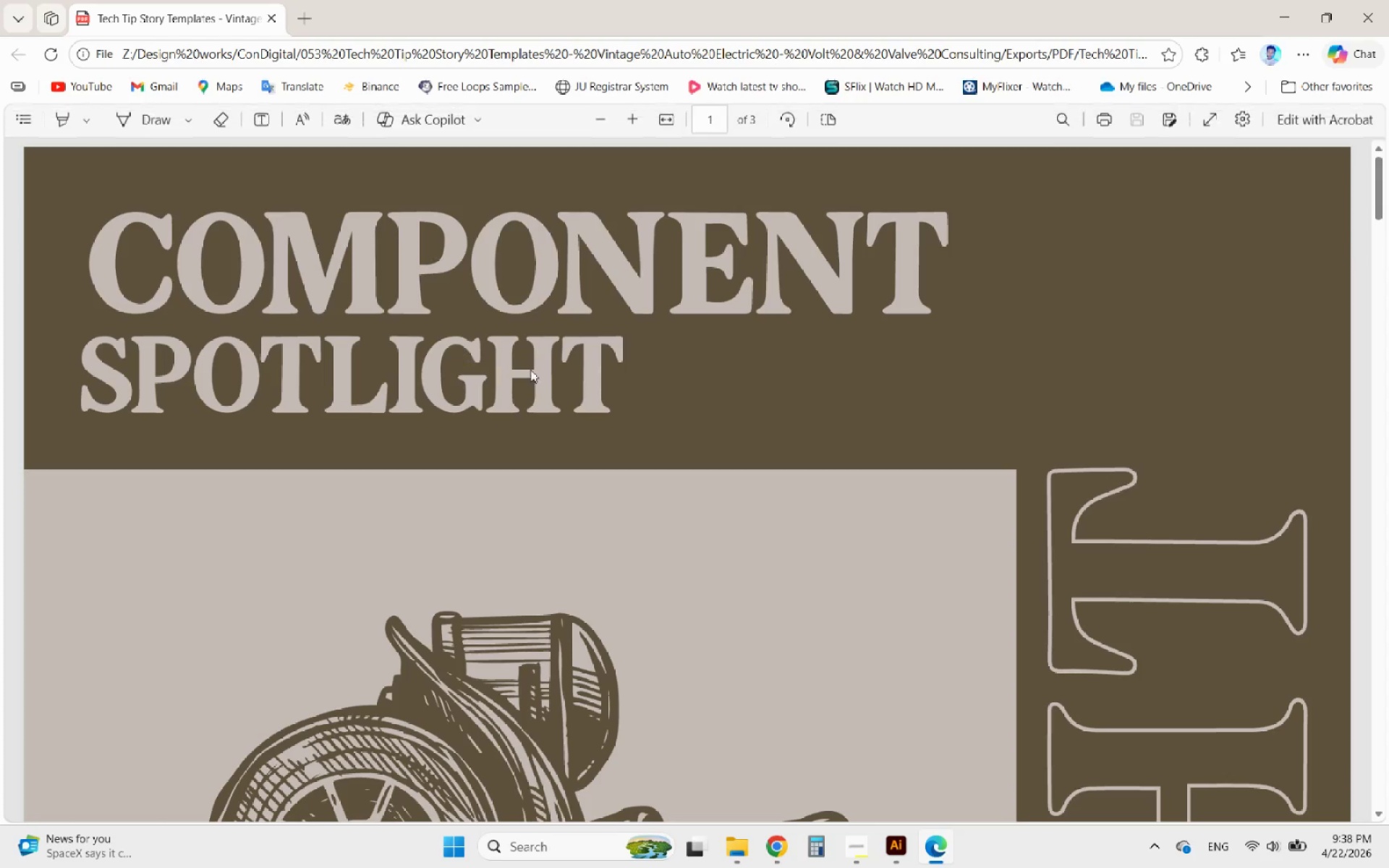 
scroll: coordinate [555, 416], scroll_direction: down, amount: 39.0
 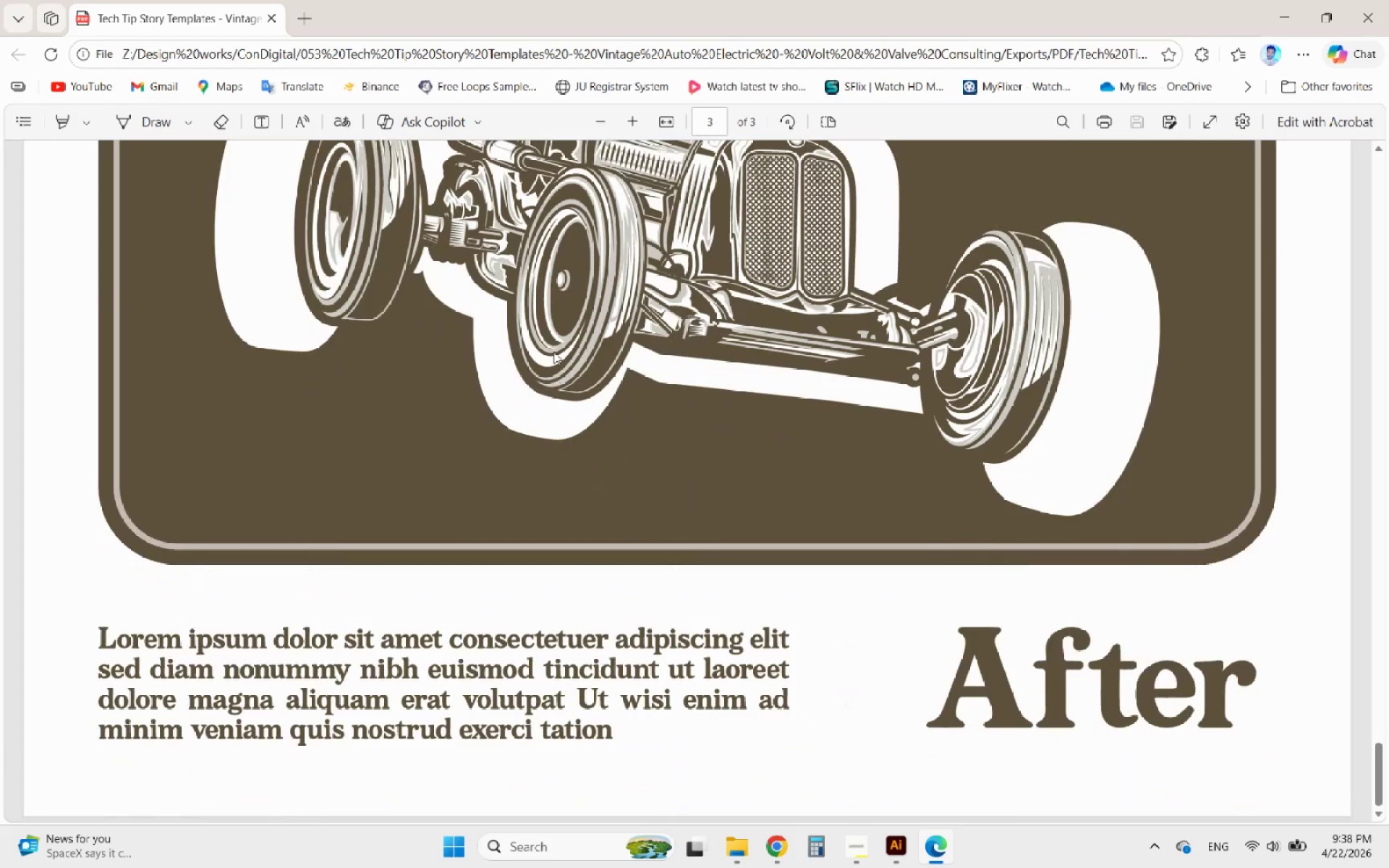 
left_click([274, 20])
 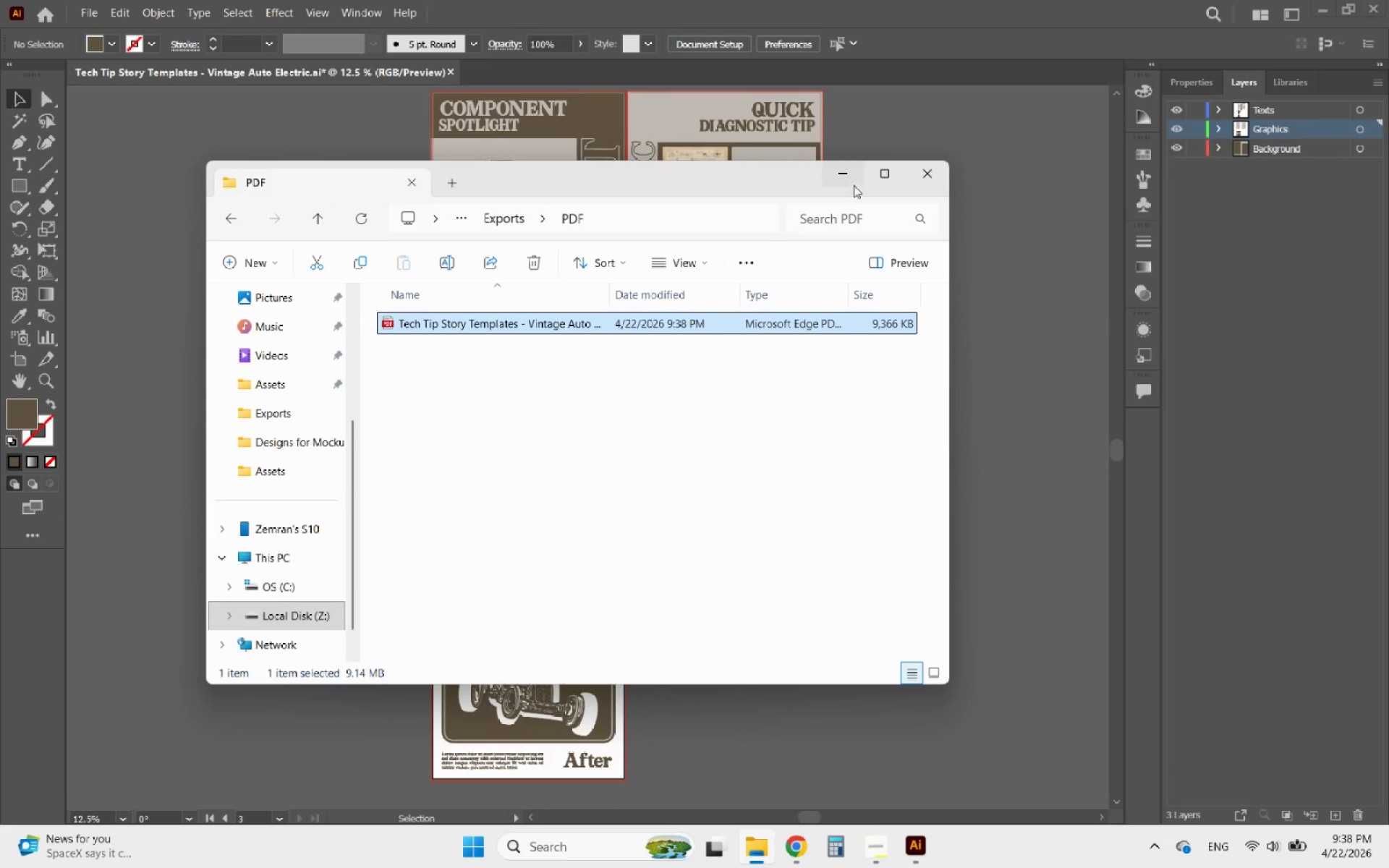 
left_click([232, 218])
 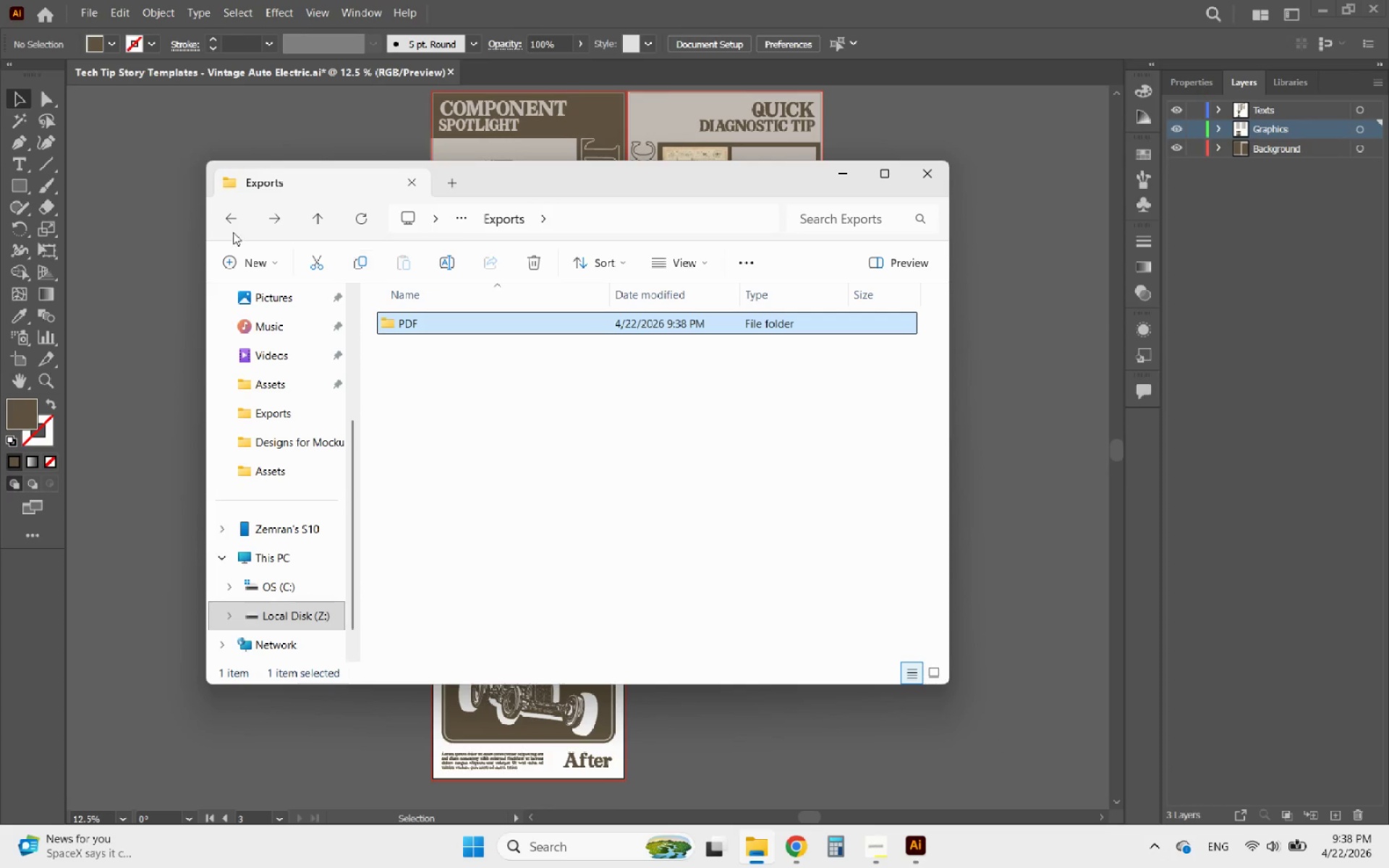 
left_click([226, 225])
 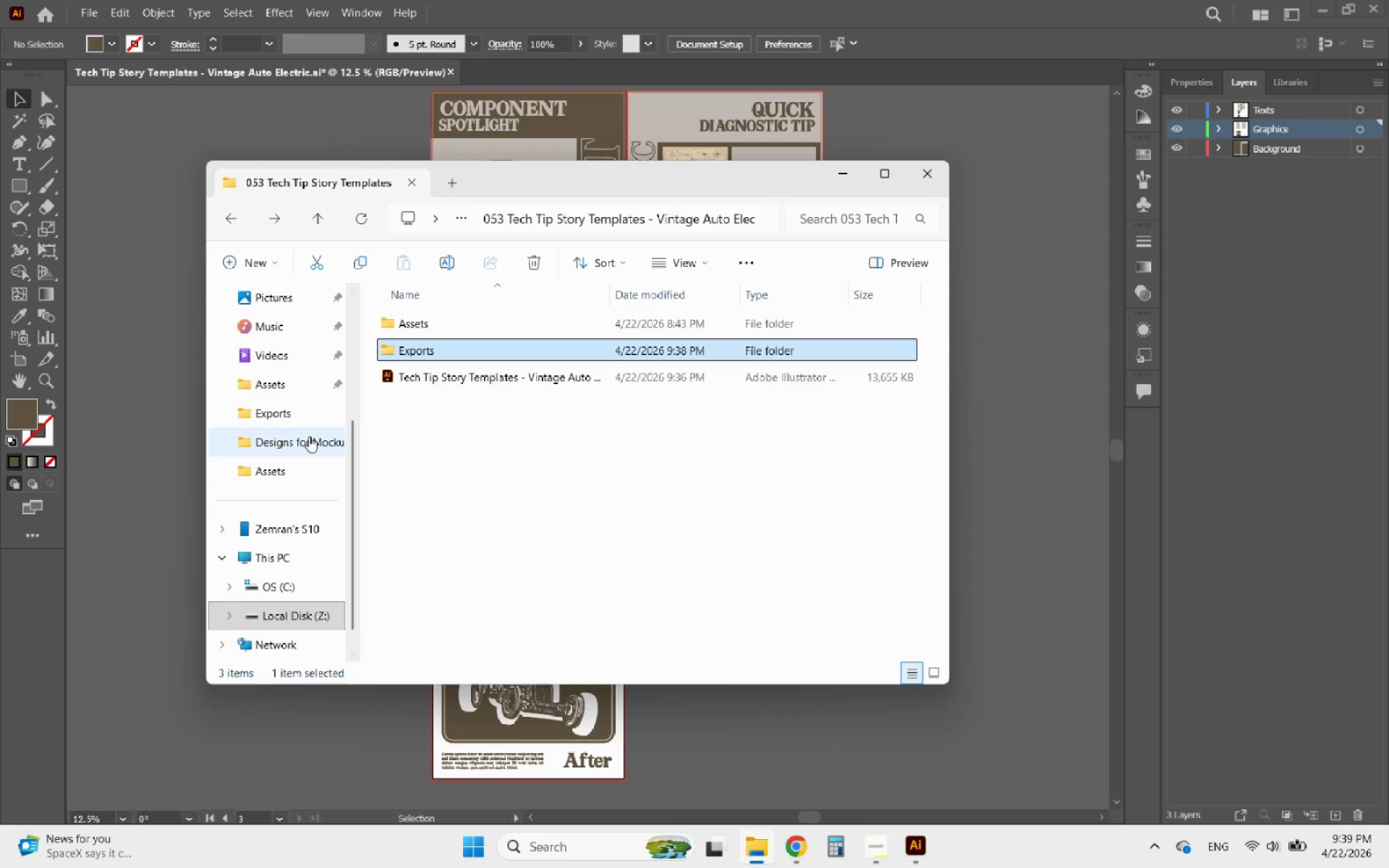 
scroll: coordinate [263, 381], scroll_direction: up, amount: 1.0
 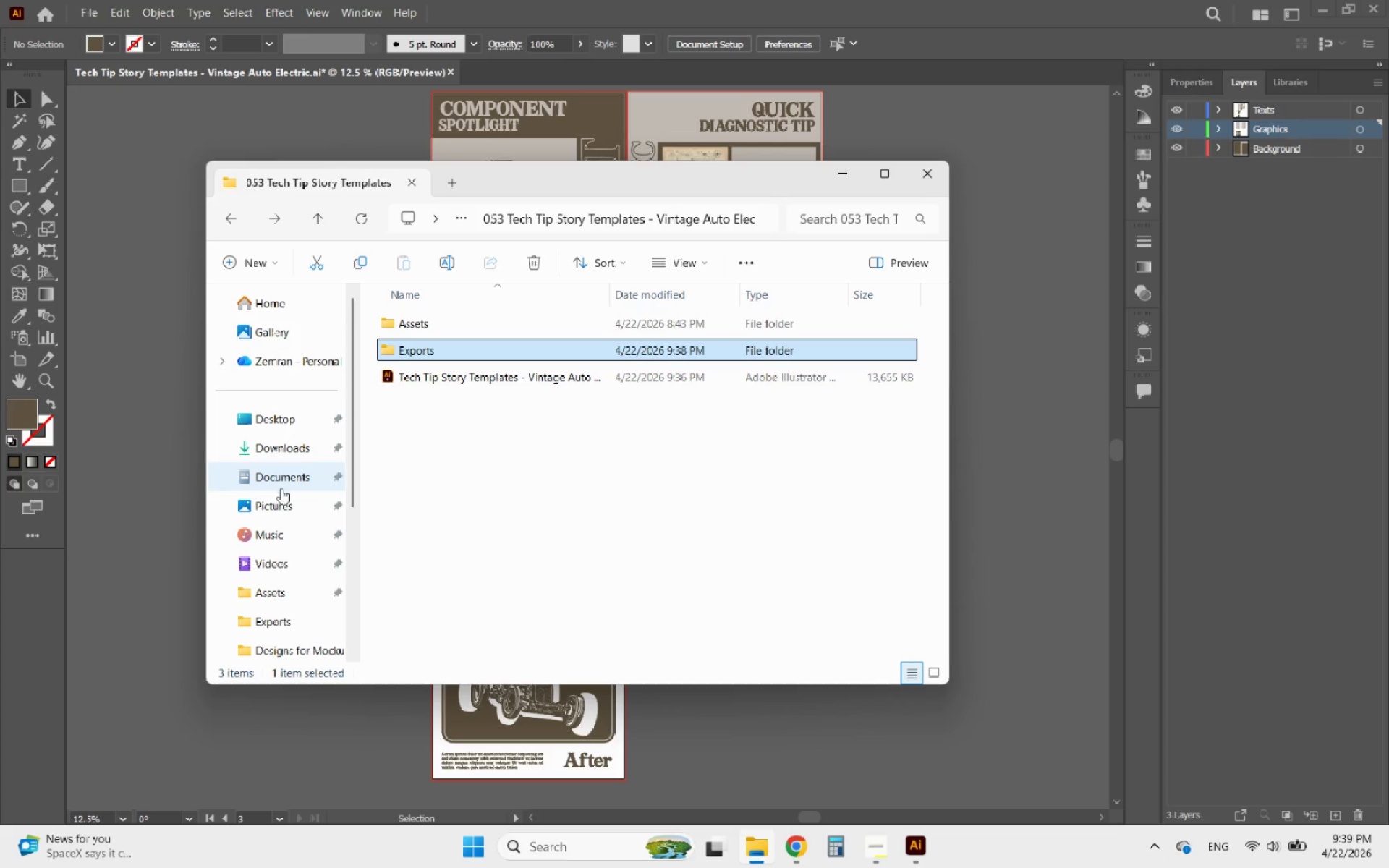 
left_click([281, 501])
 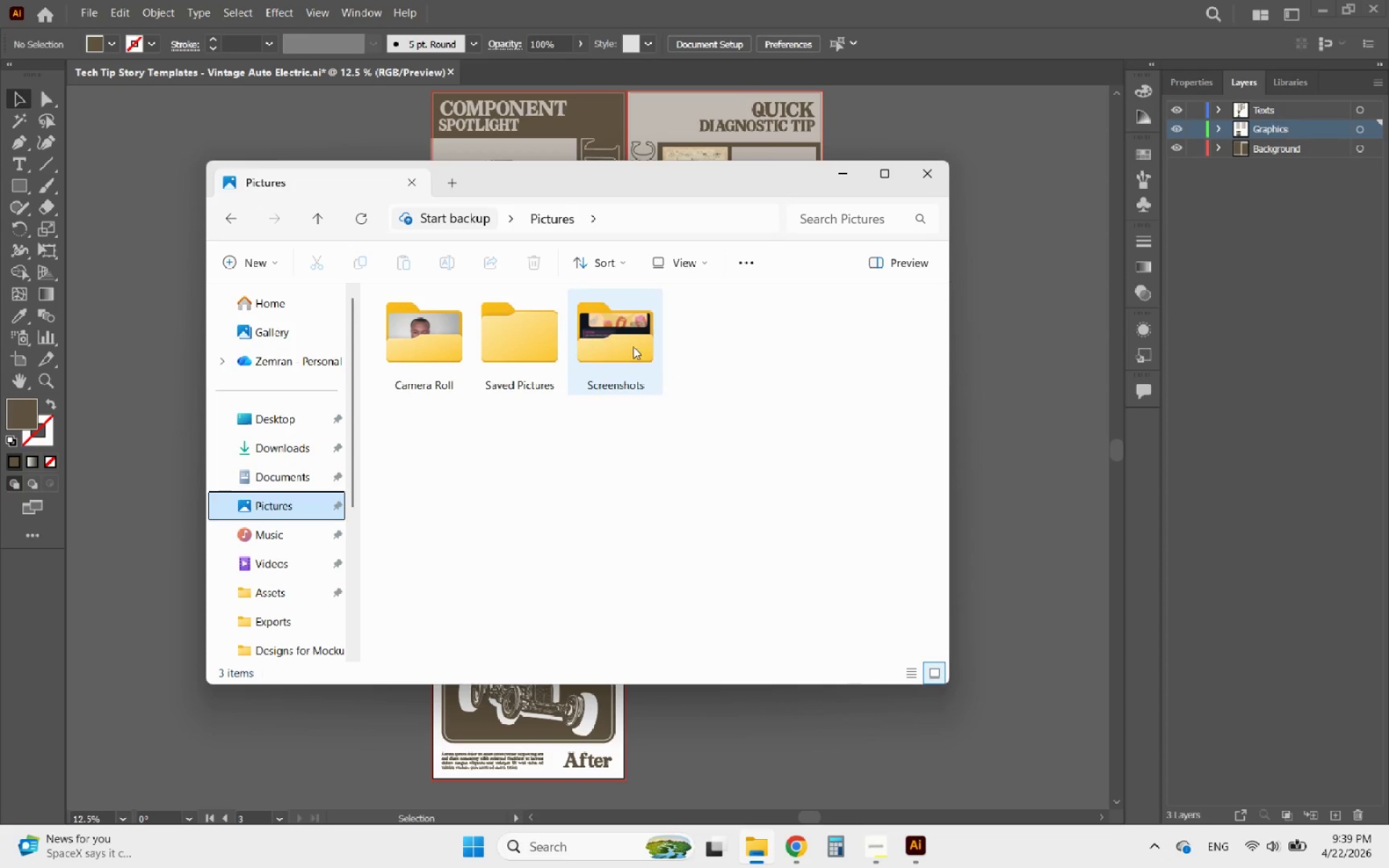 
double_click([633, 346])
 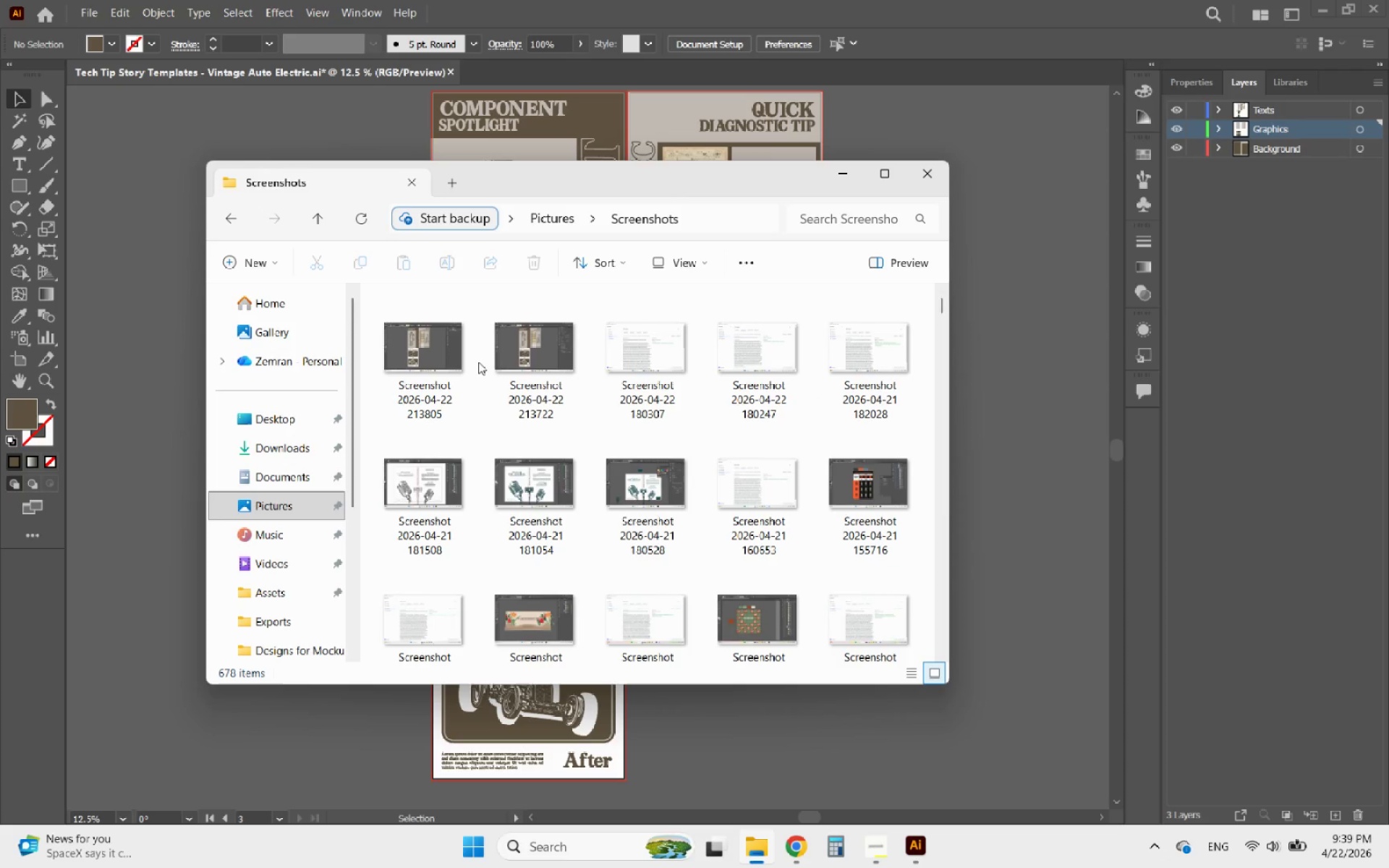 
left_click([530, 363])
 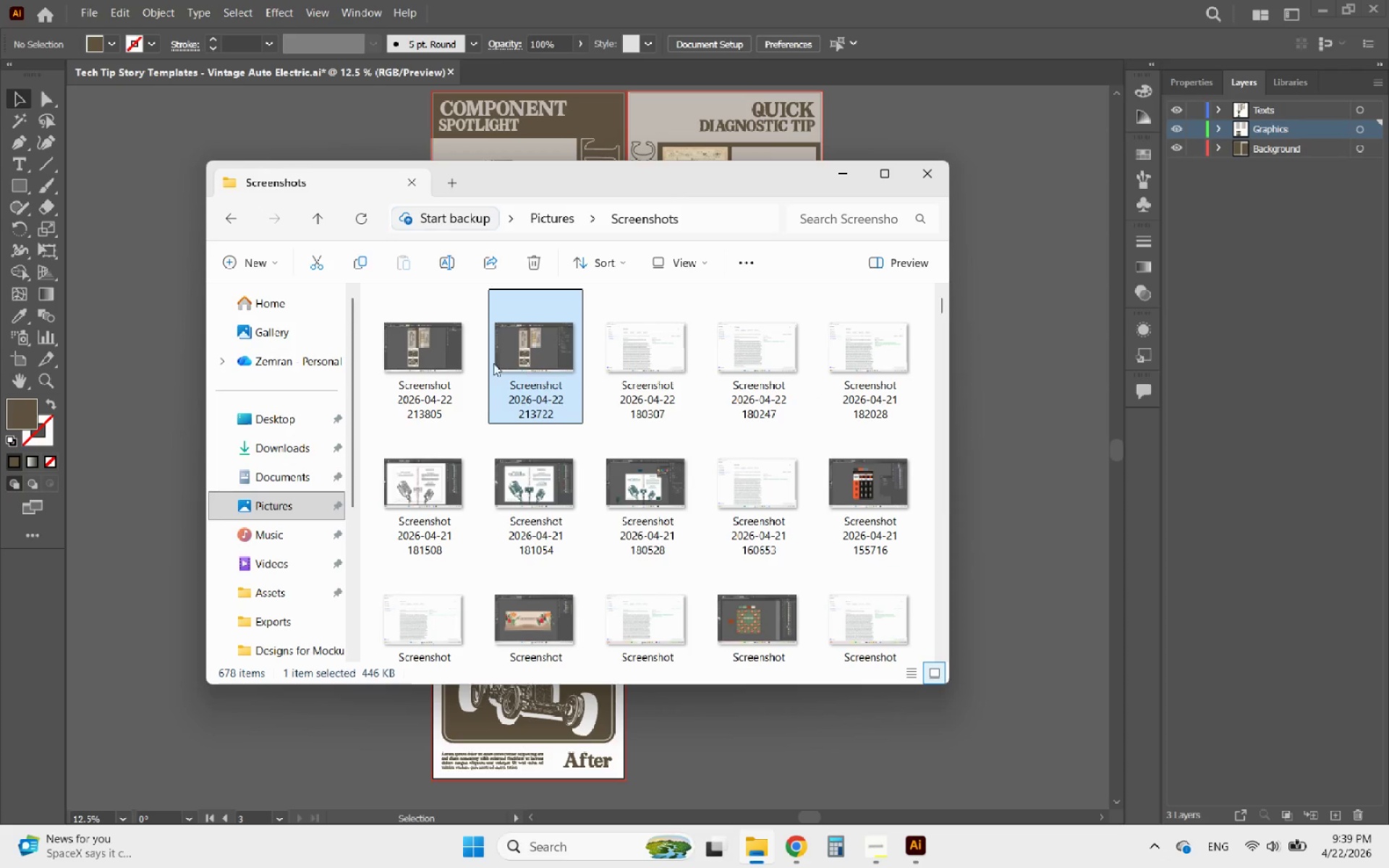 
hold_key(key=ControlLeft, duration=1.33)
left_click([437, 358])
 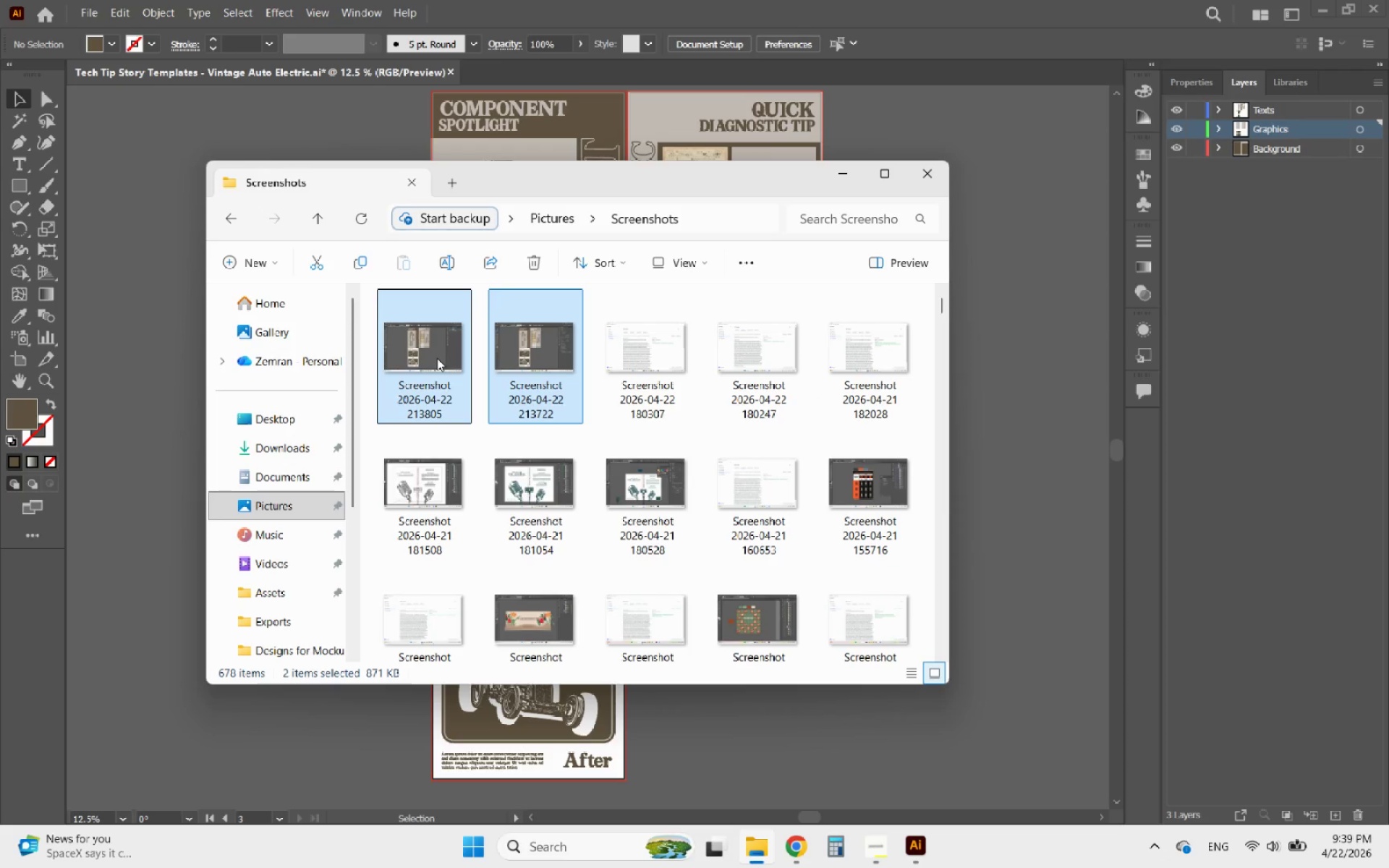 
key(X)
 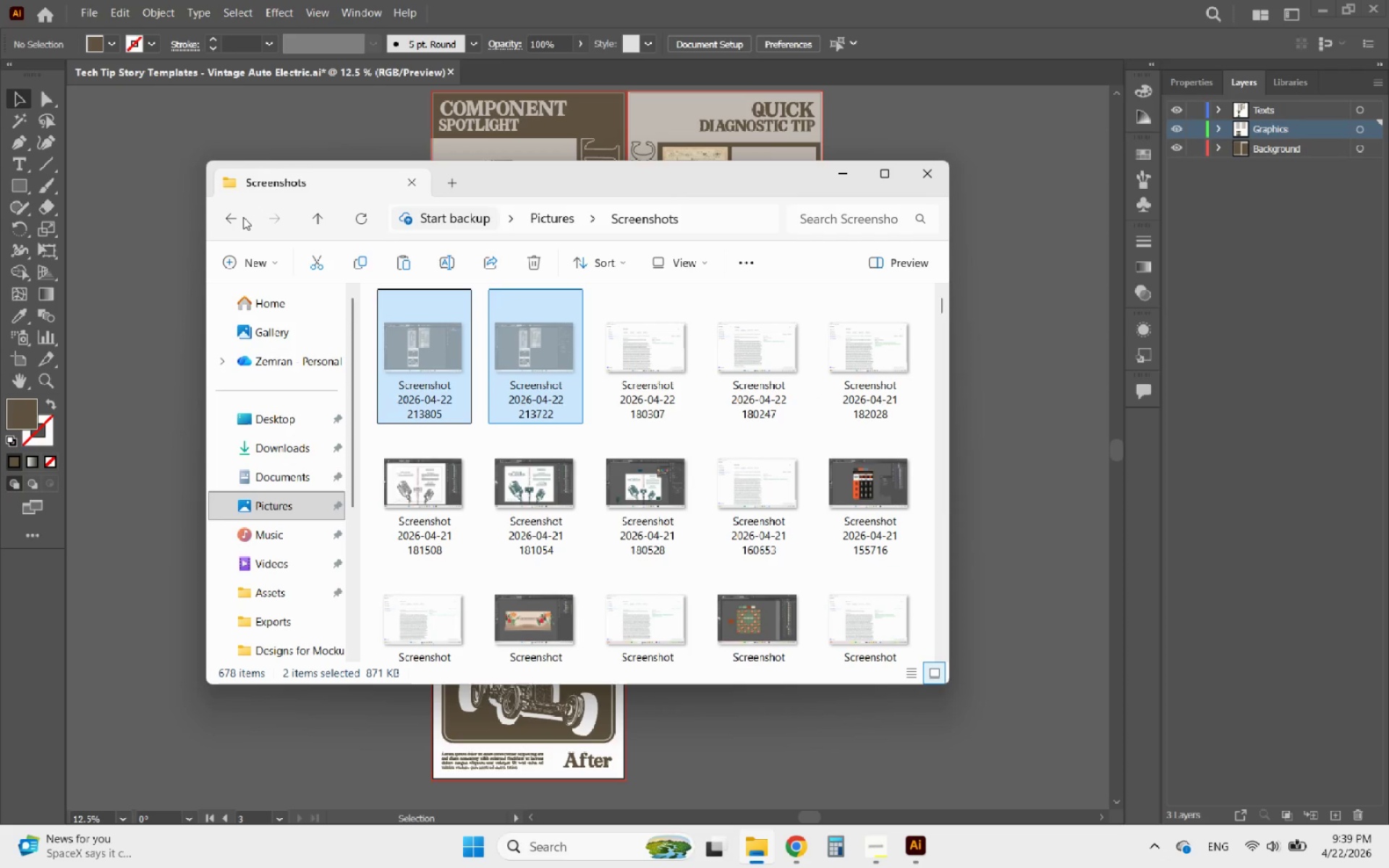 
left_click([232, 217])
 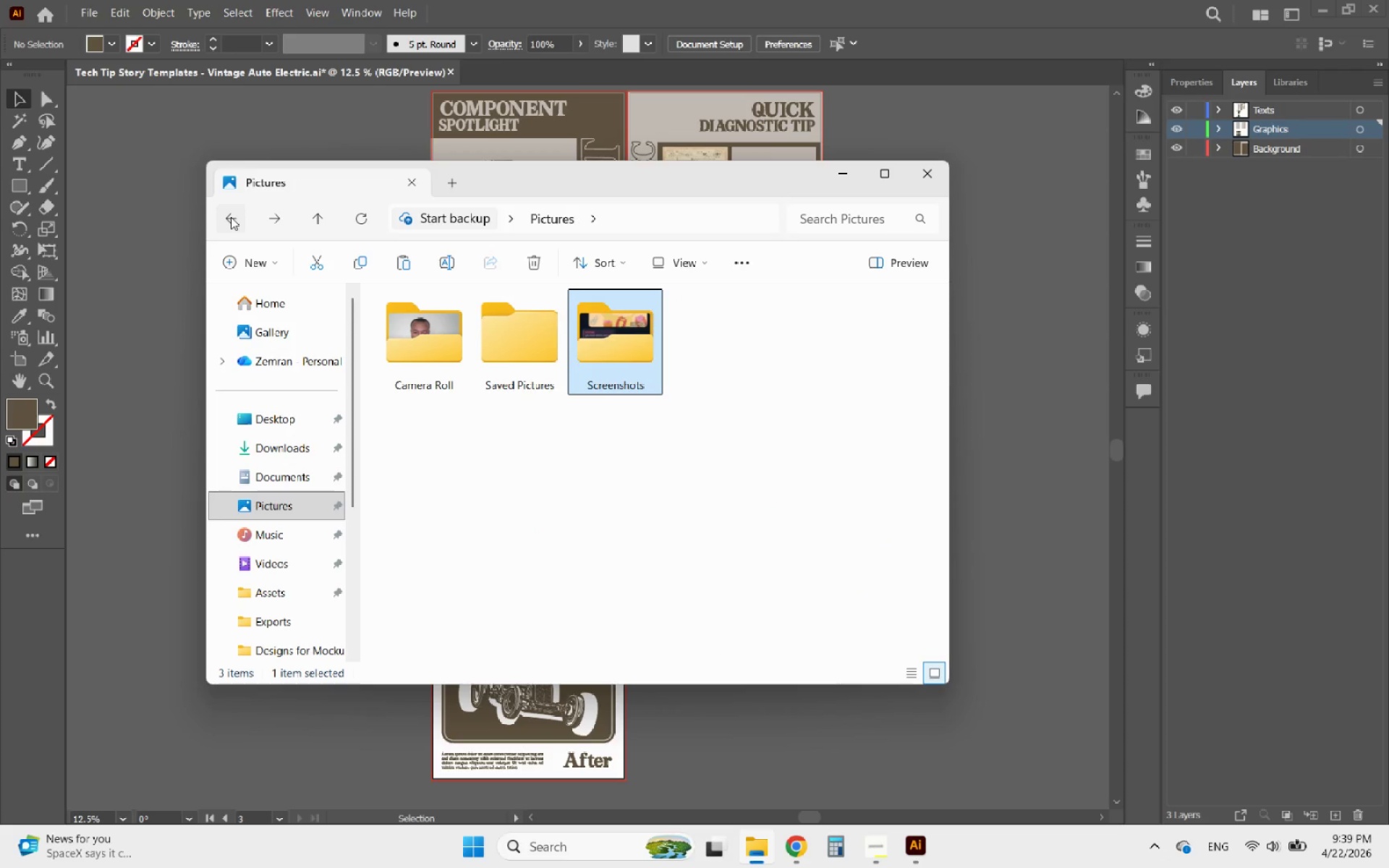 
left_click([231, 217])
 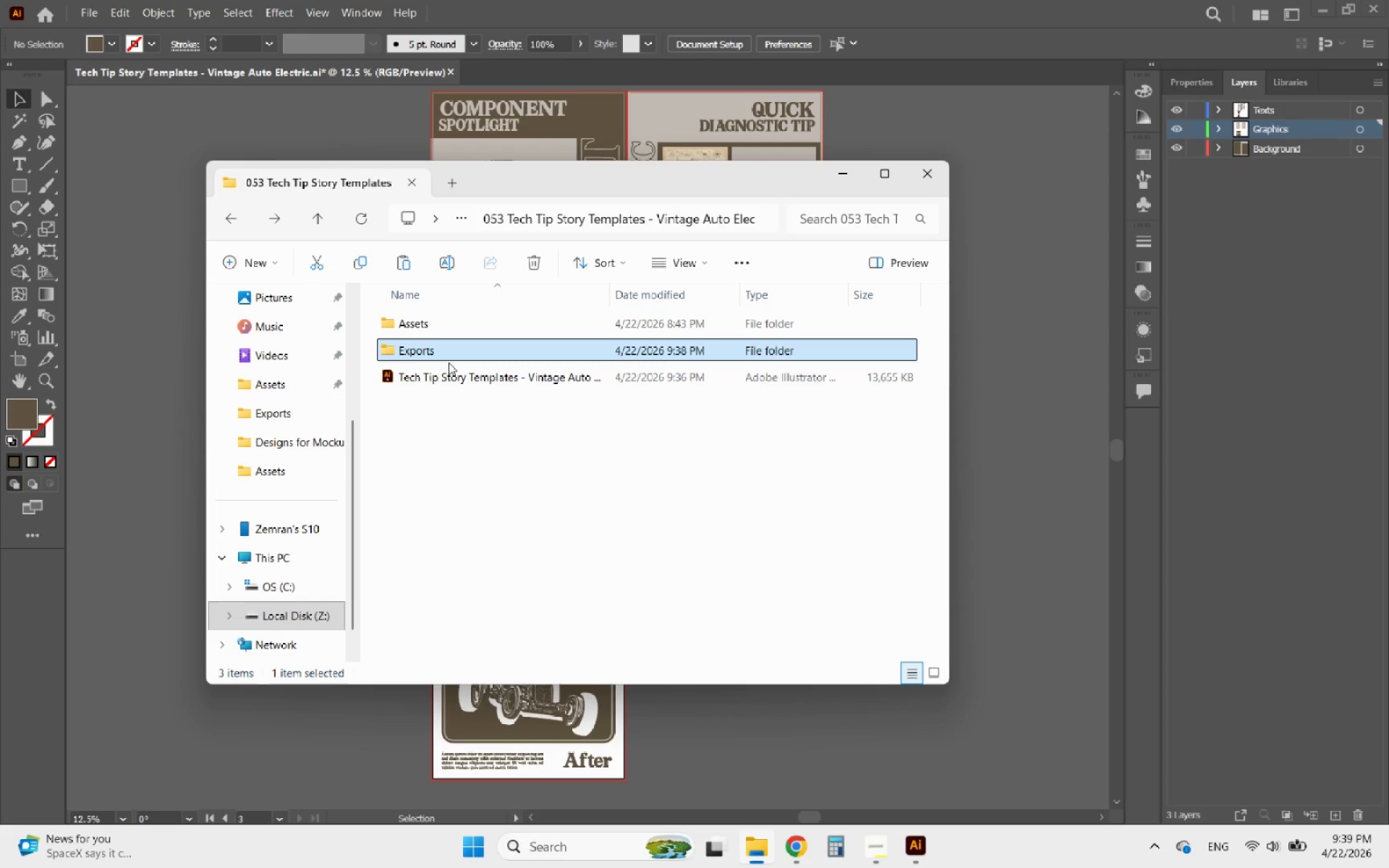 
double_click([451, 355])
 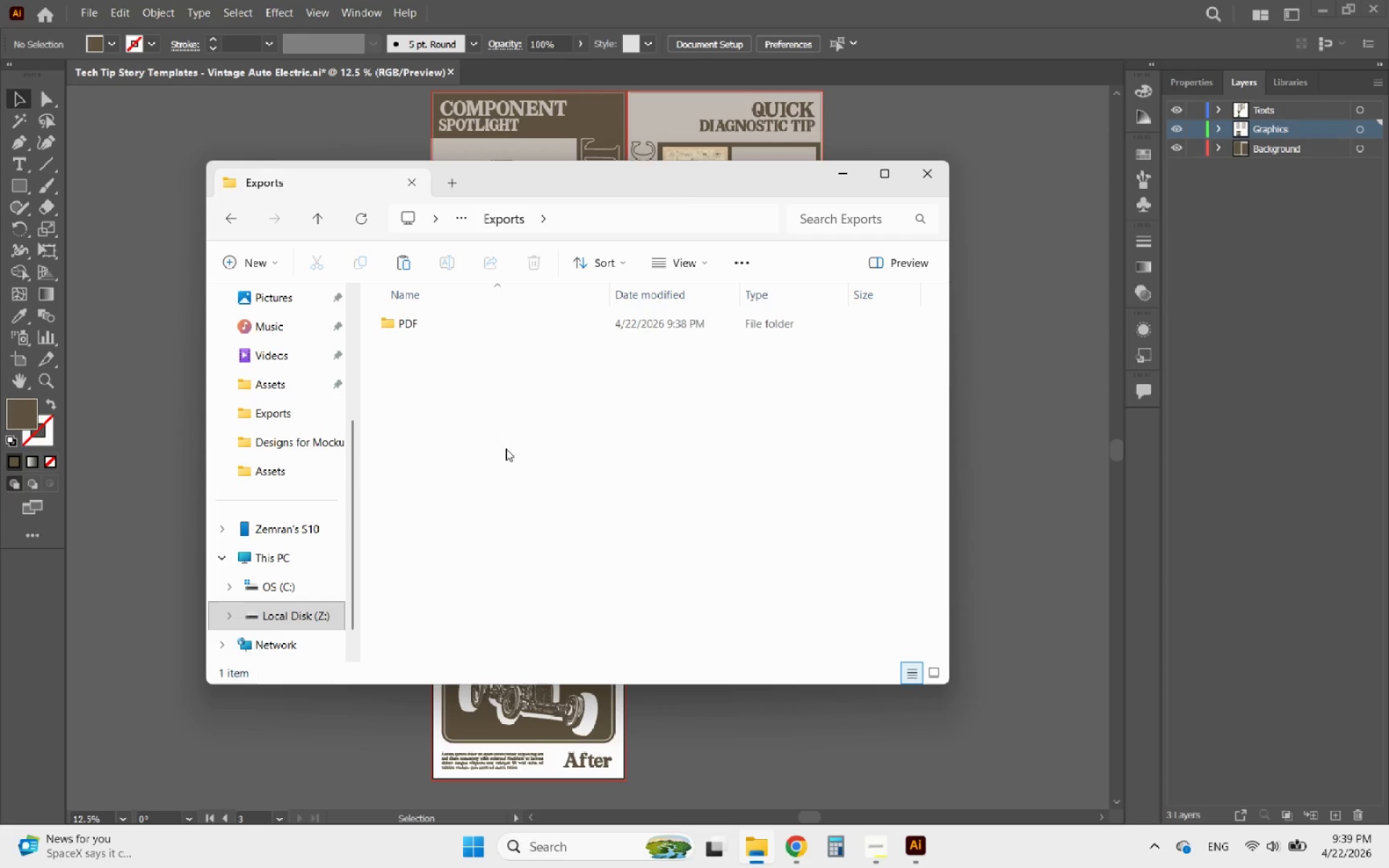 
right_click([506, 448])
 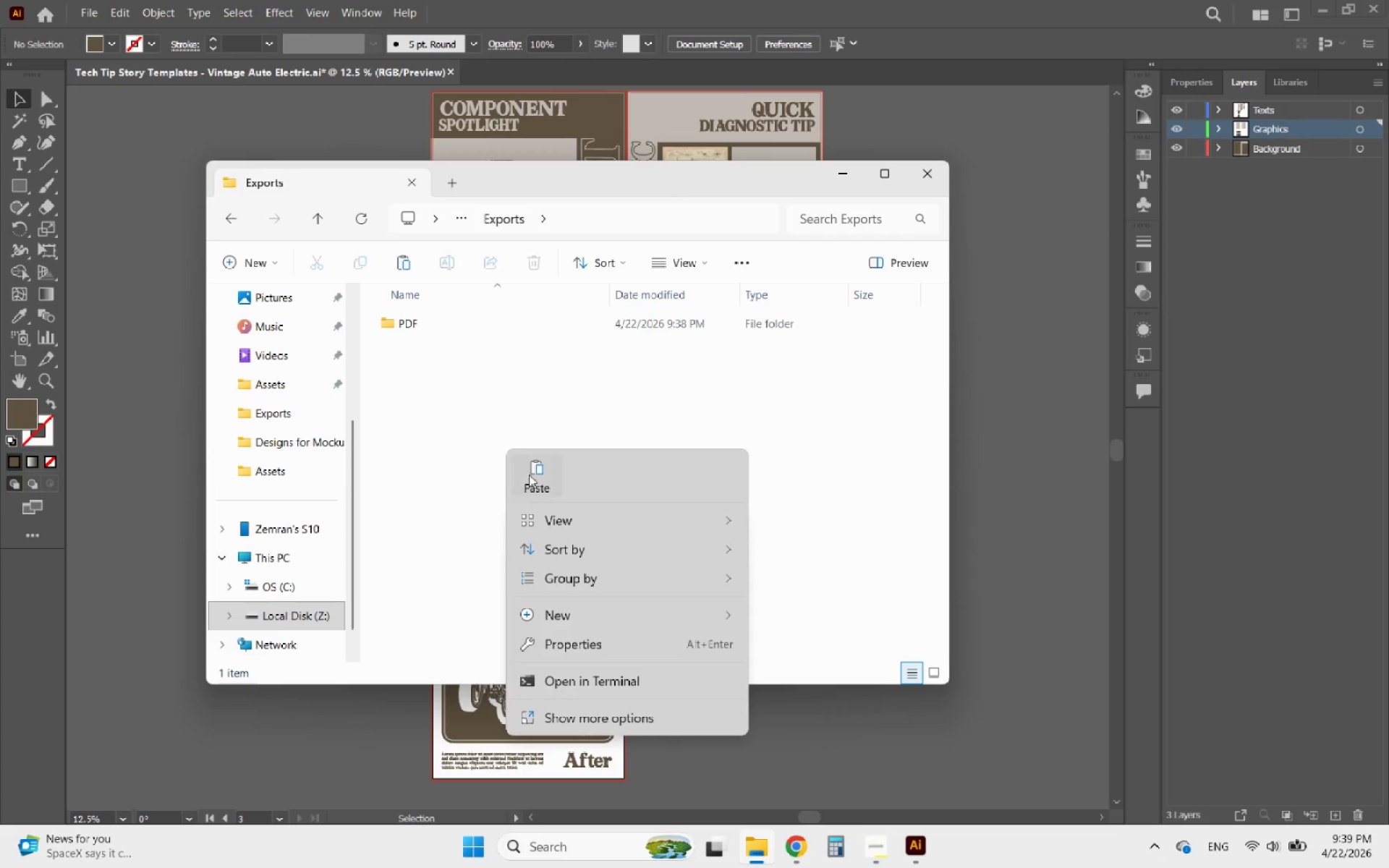 
left_click([529, 475])
 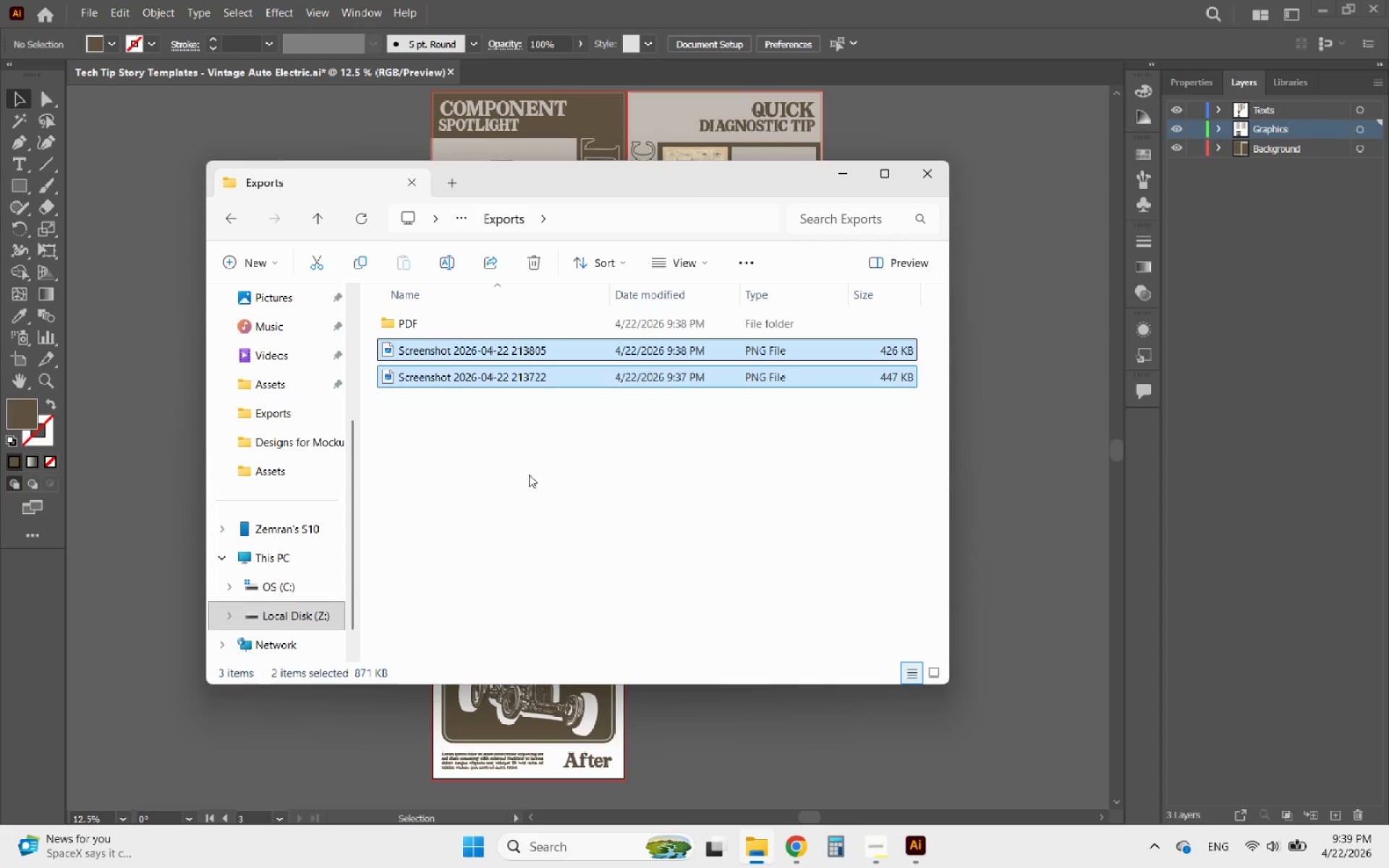 
left_click([529, 475])
 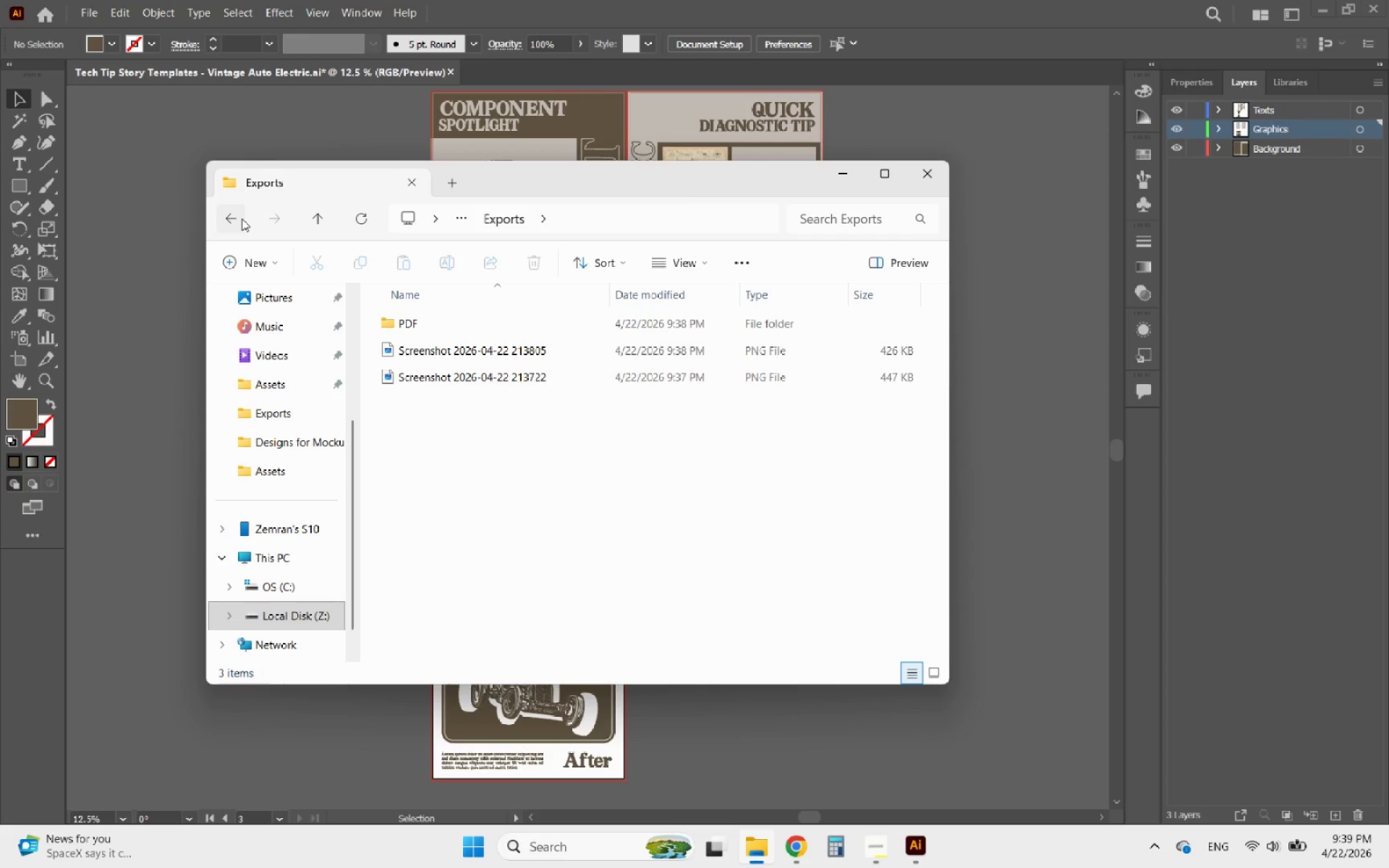 
left_click([242, 218])
 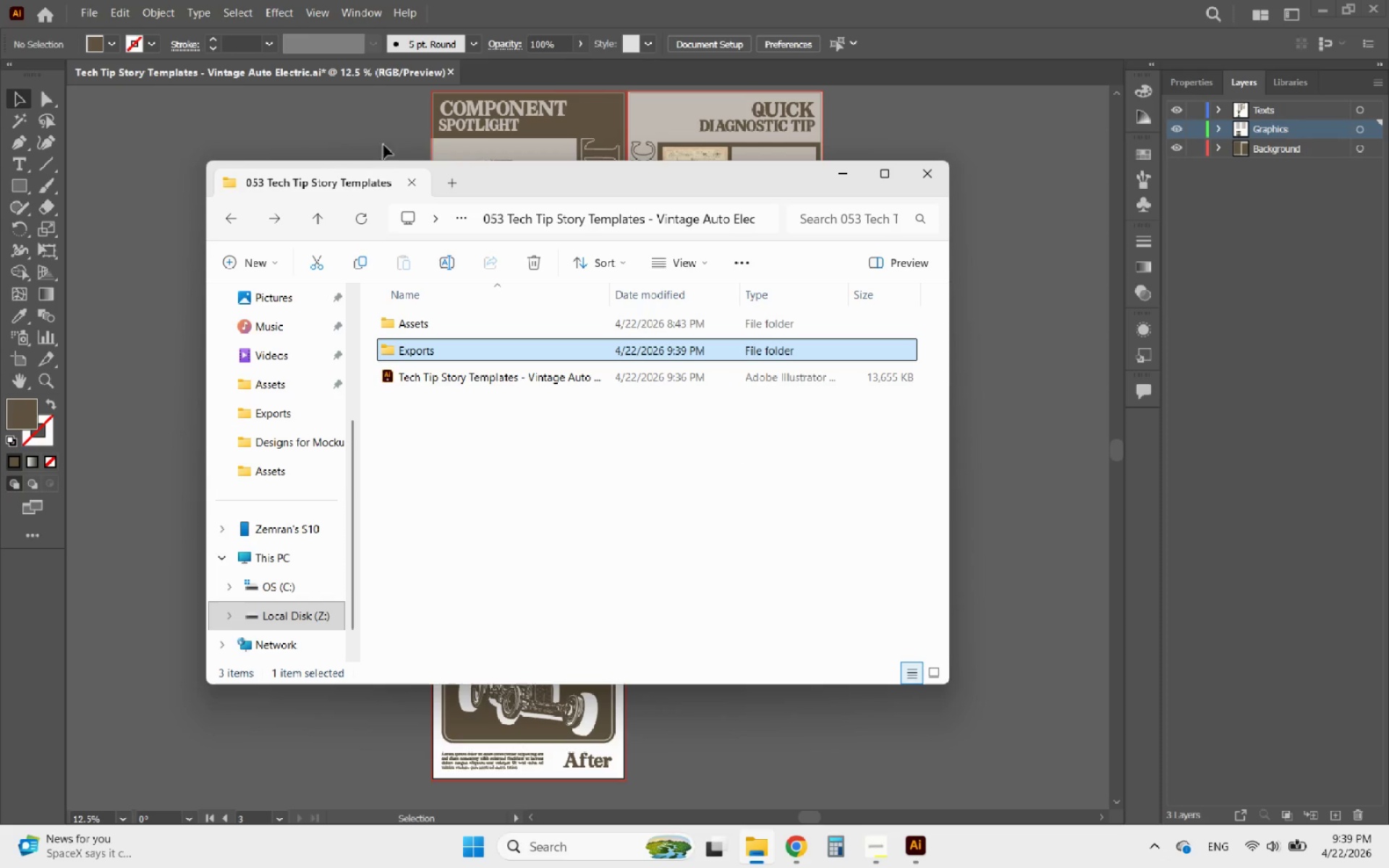 
left_click([371, 123])
 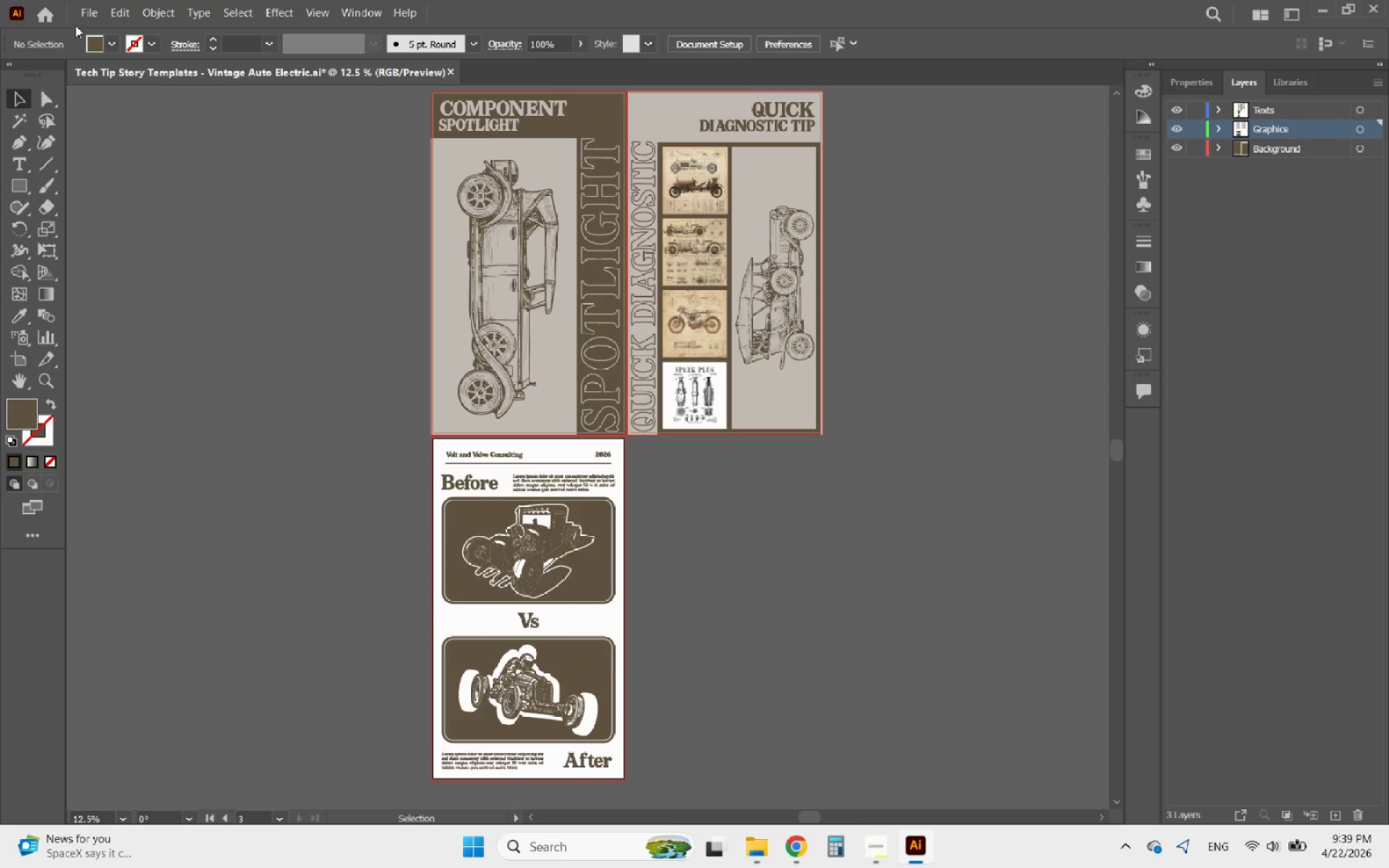 
left_click([85, 9])
 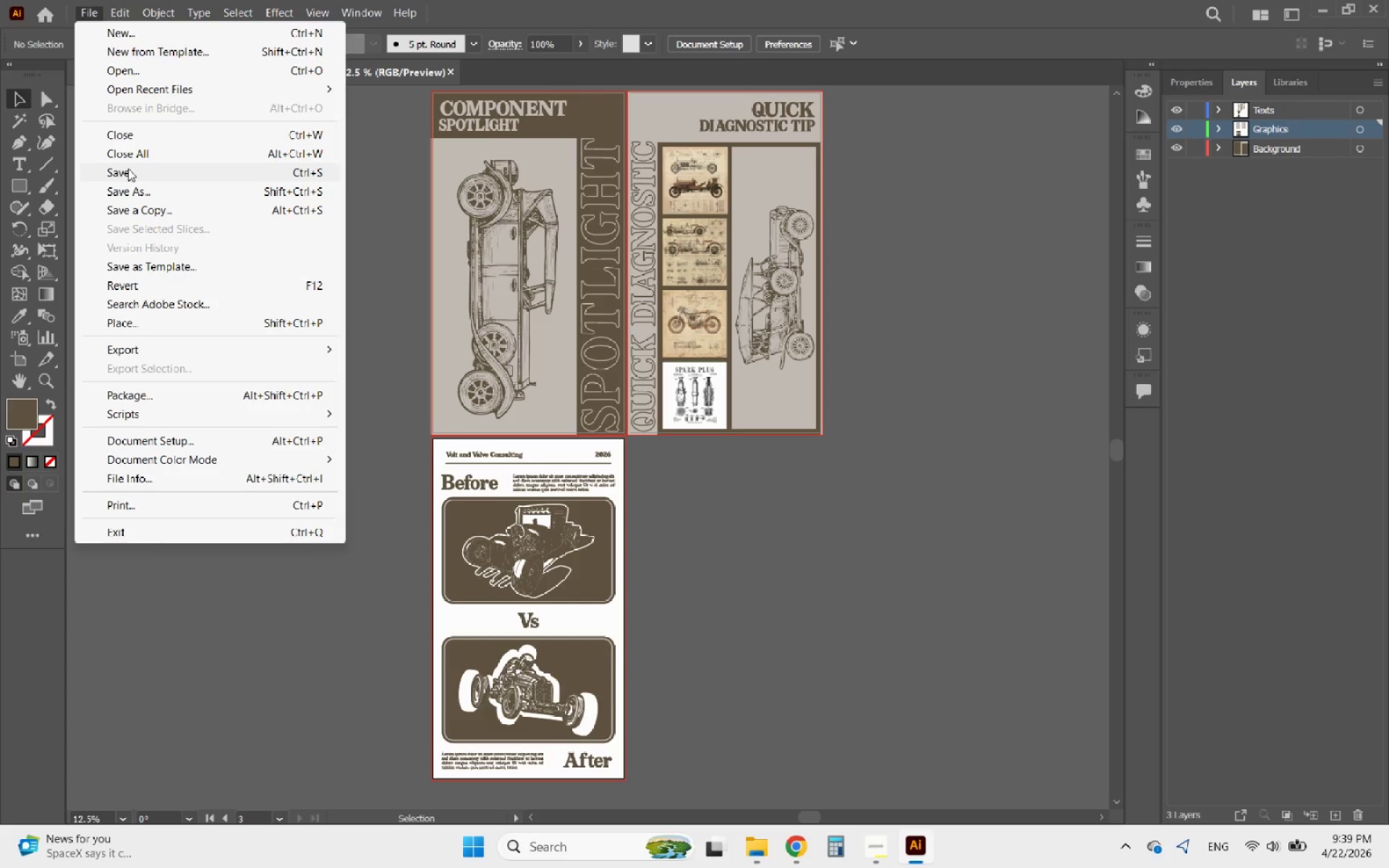 
left_click([129, 171])
 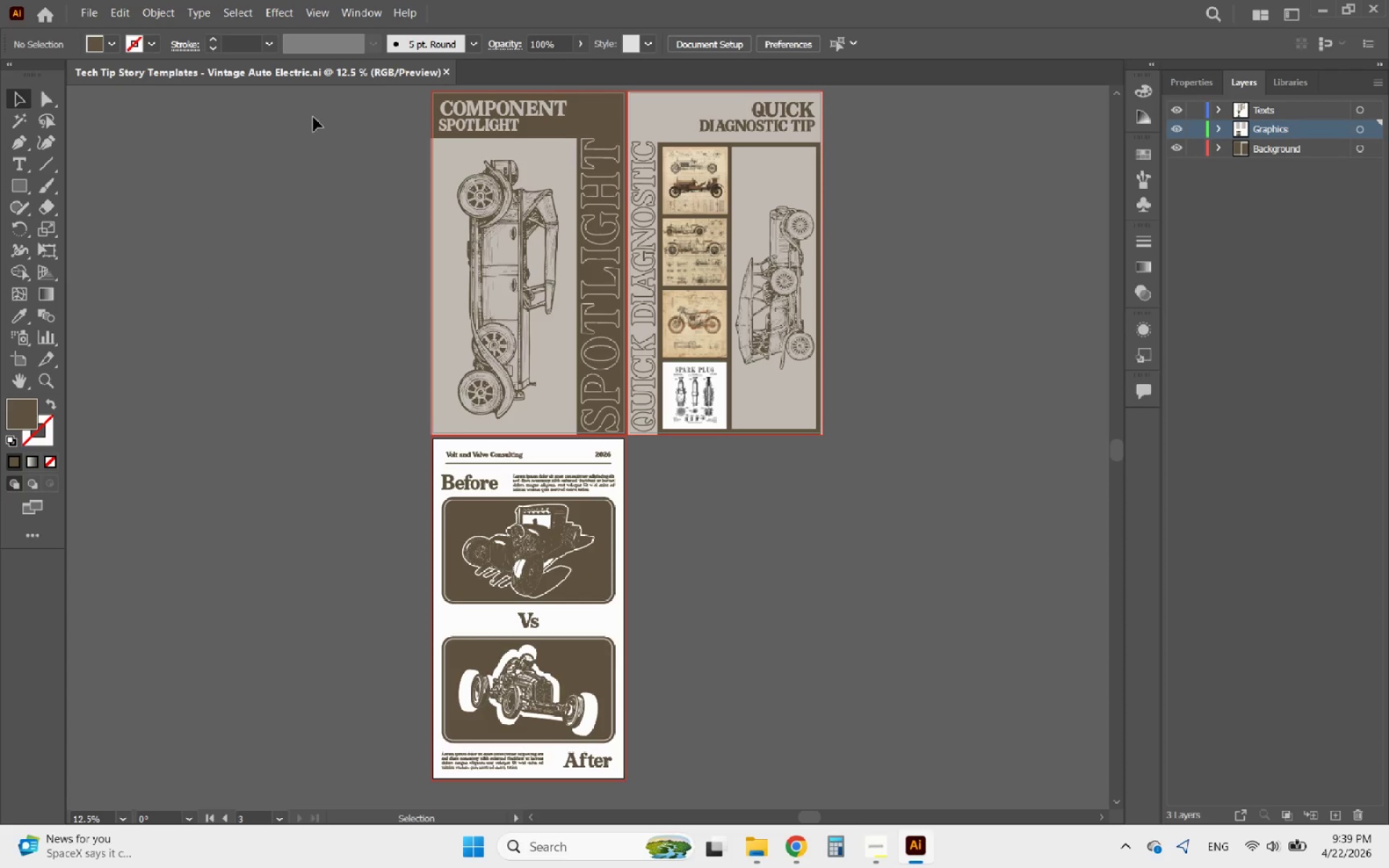 
left_click([448, 74])
 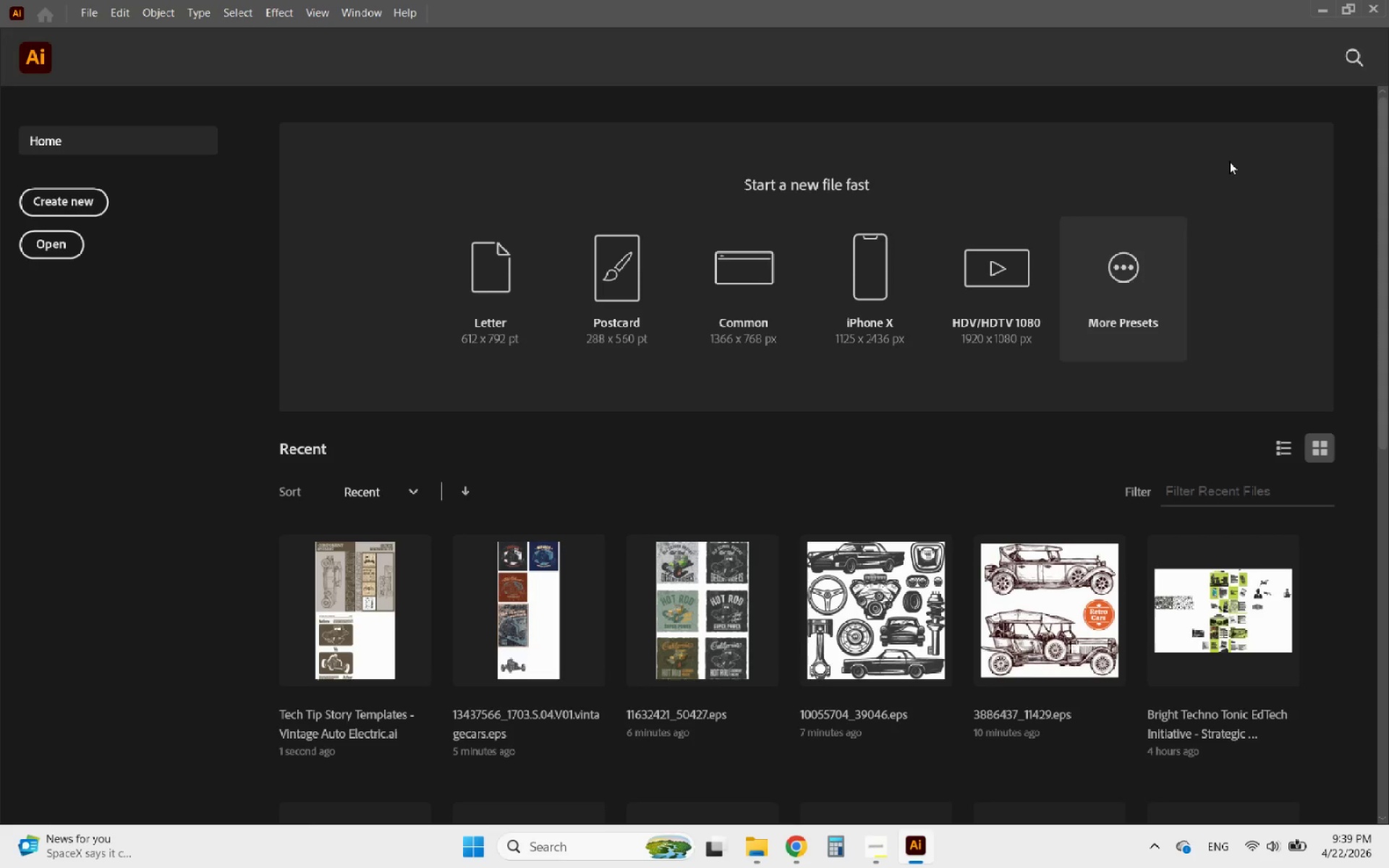 